 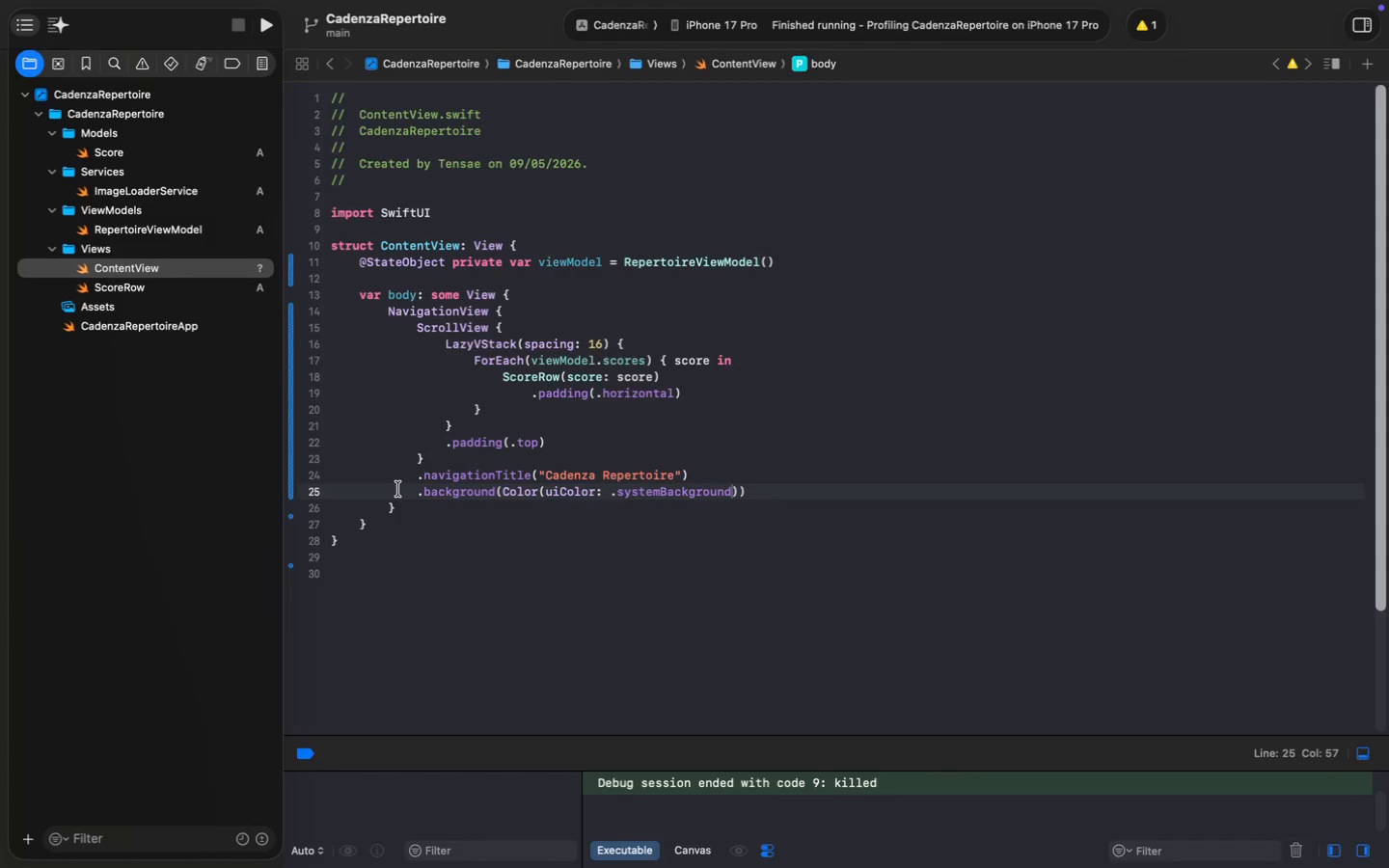 
scroll: coordinate [519, 480], scroll_direction: up, amount: 37.0
 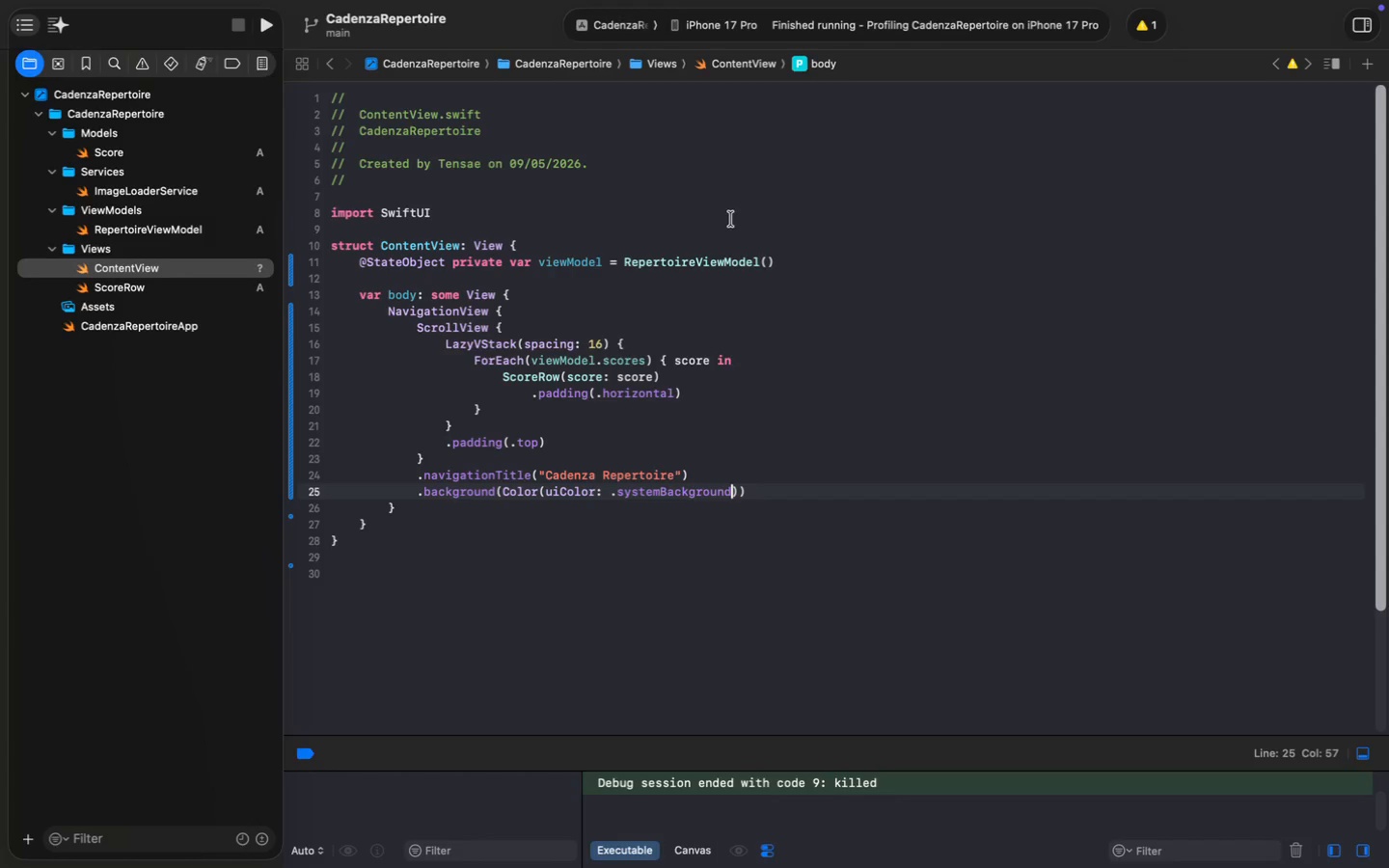 
wait(118.84)
 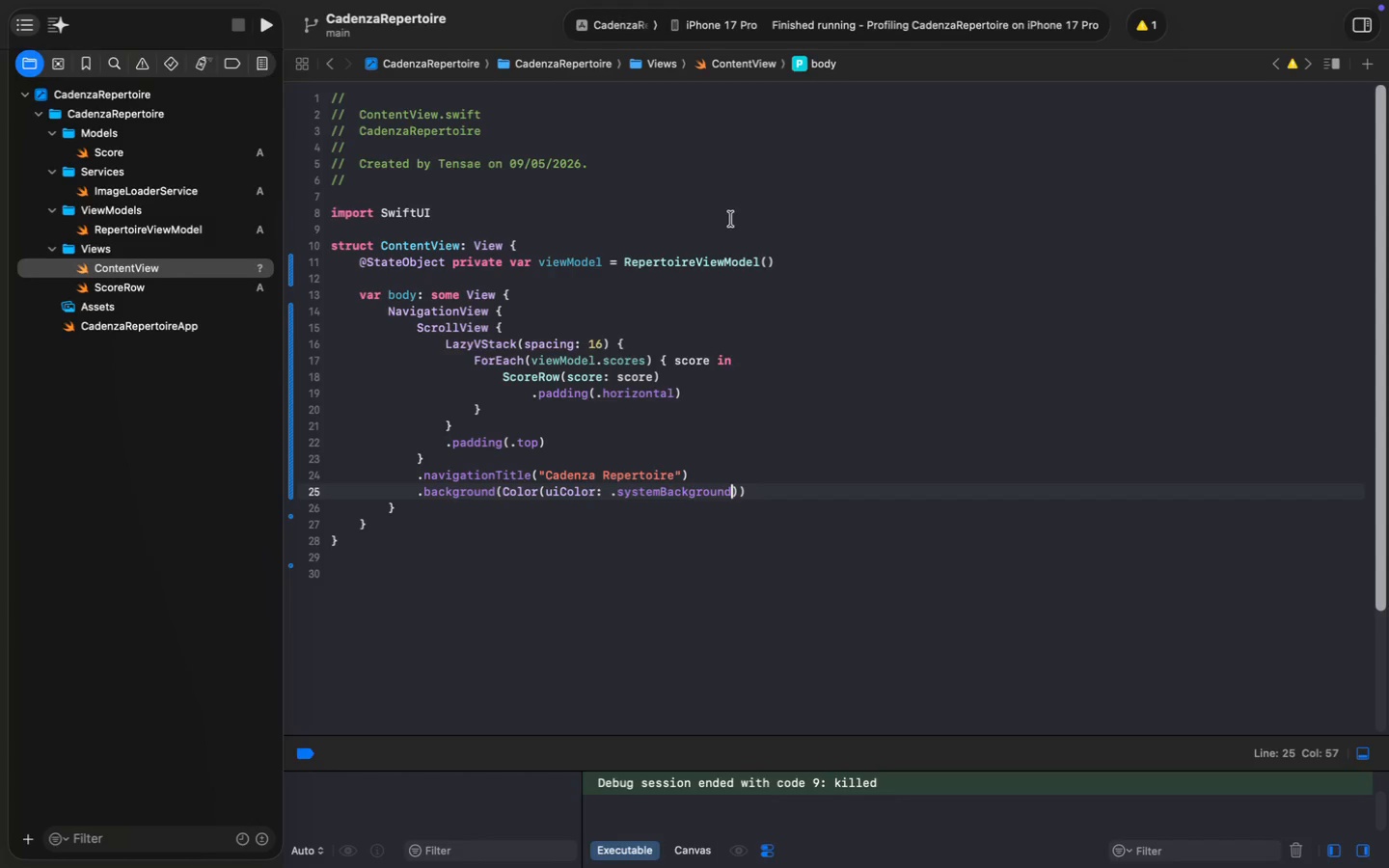 
left_click([733, 240])
 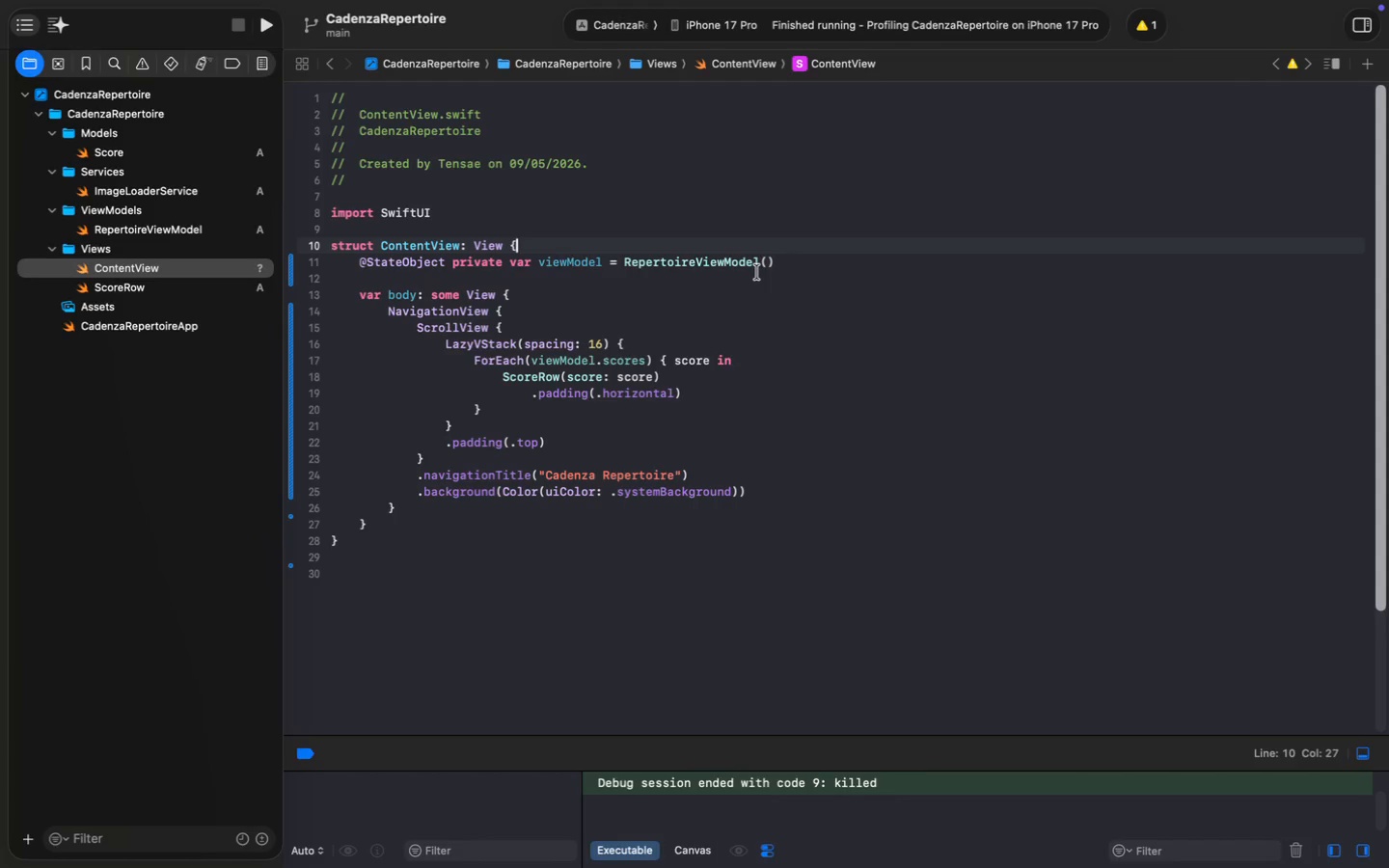 
wait(49.73)
 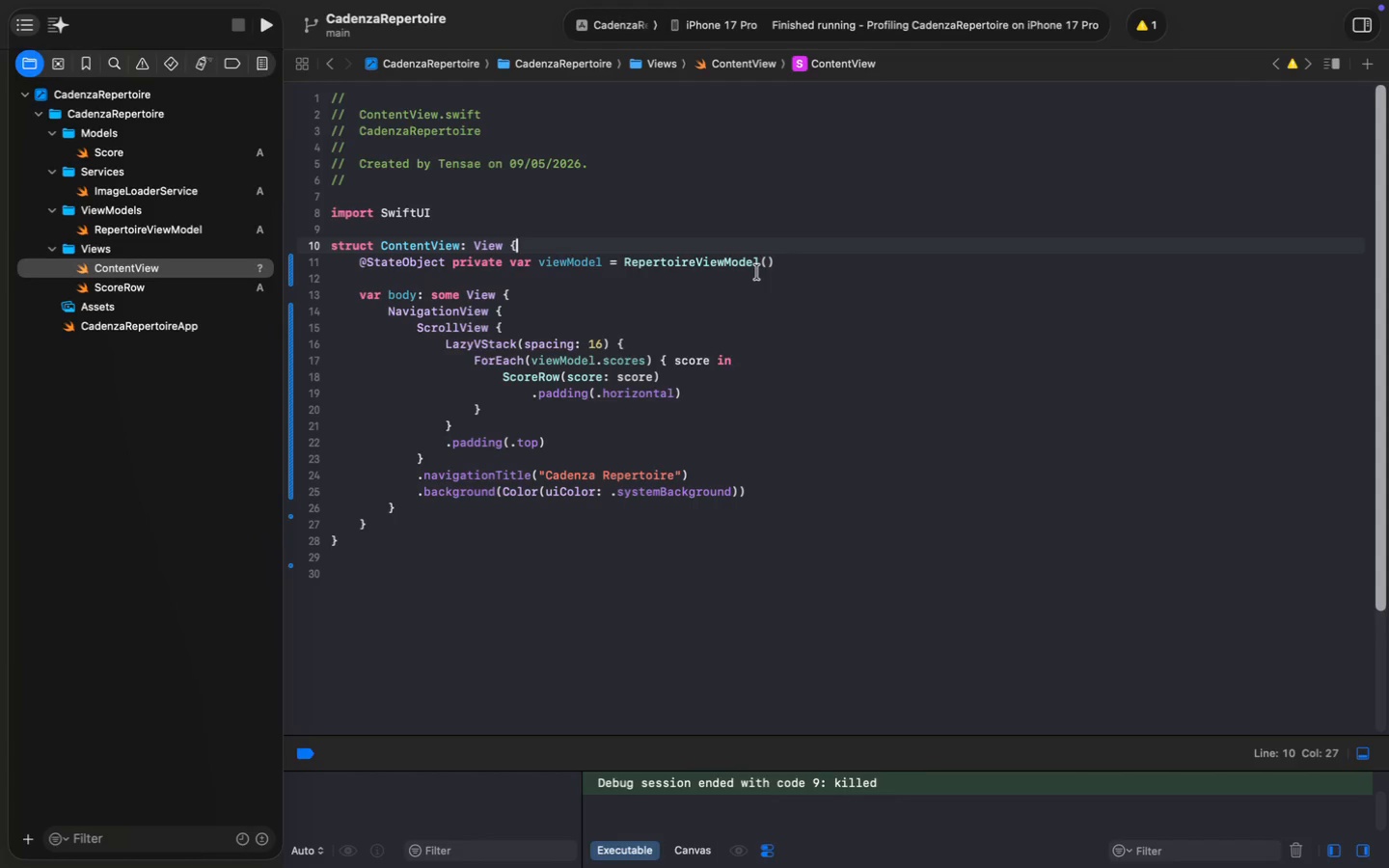 
left_click([57, 131])
 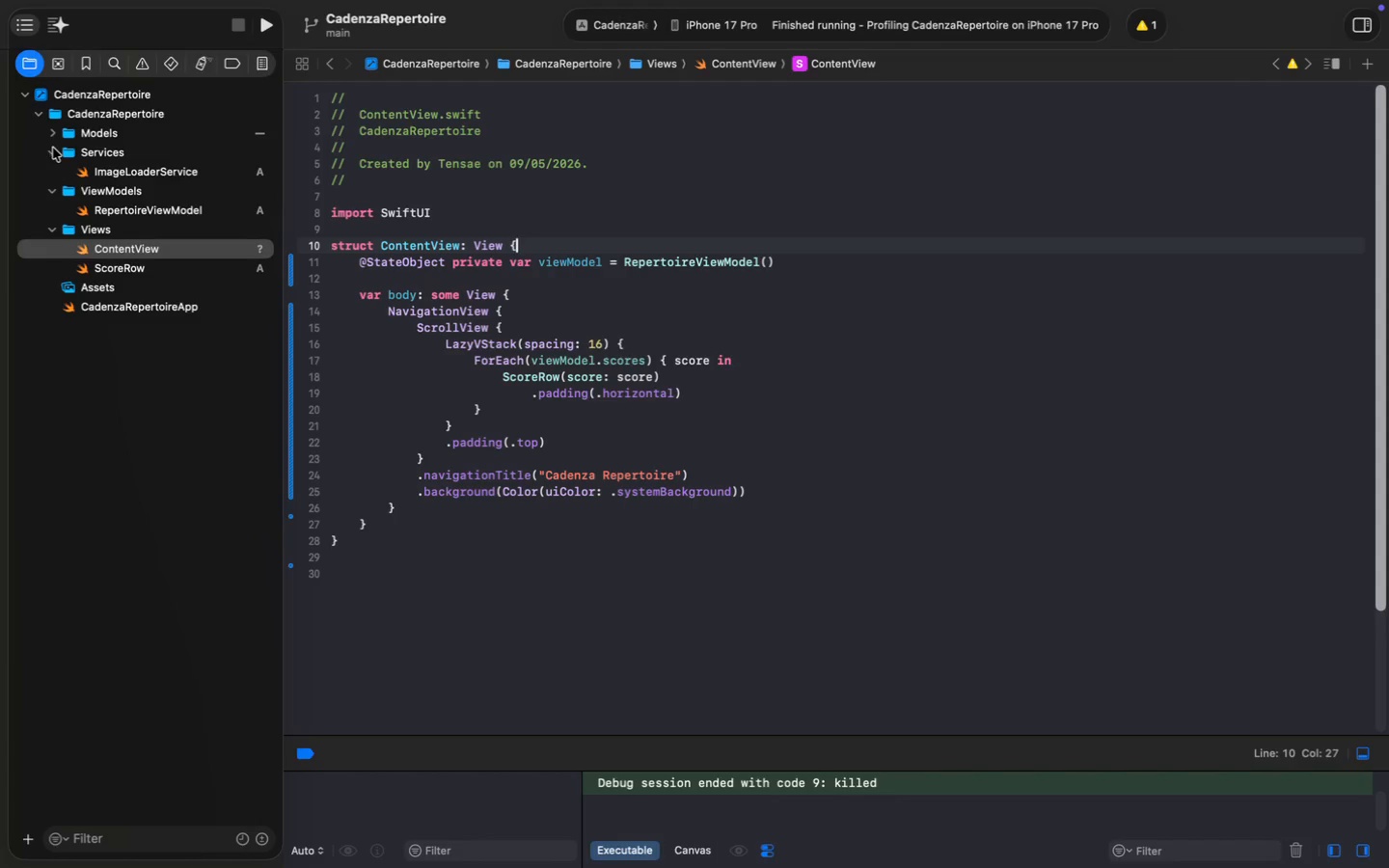 
left_click([53, 150])
 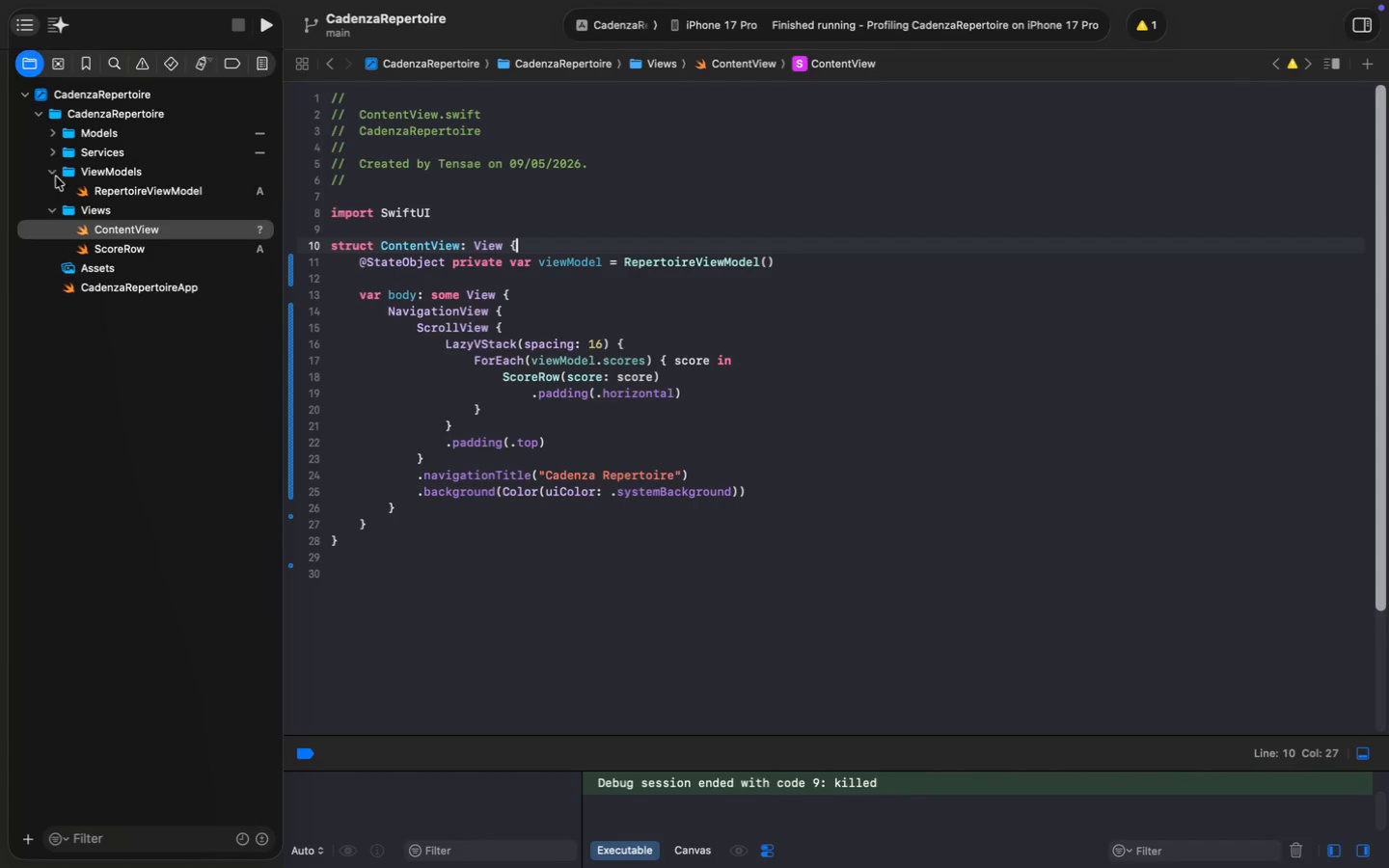 
left_click([56, 177])
 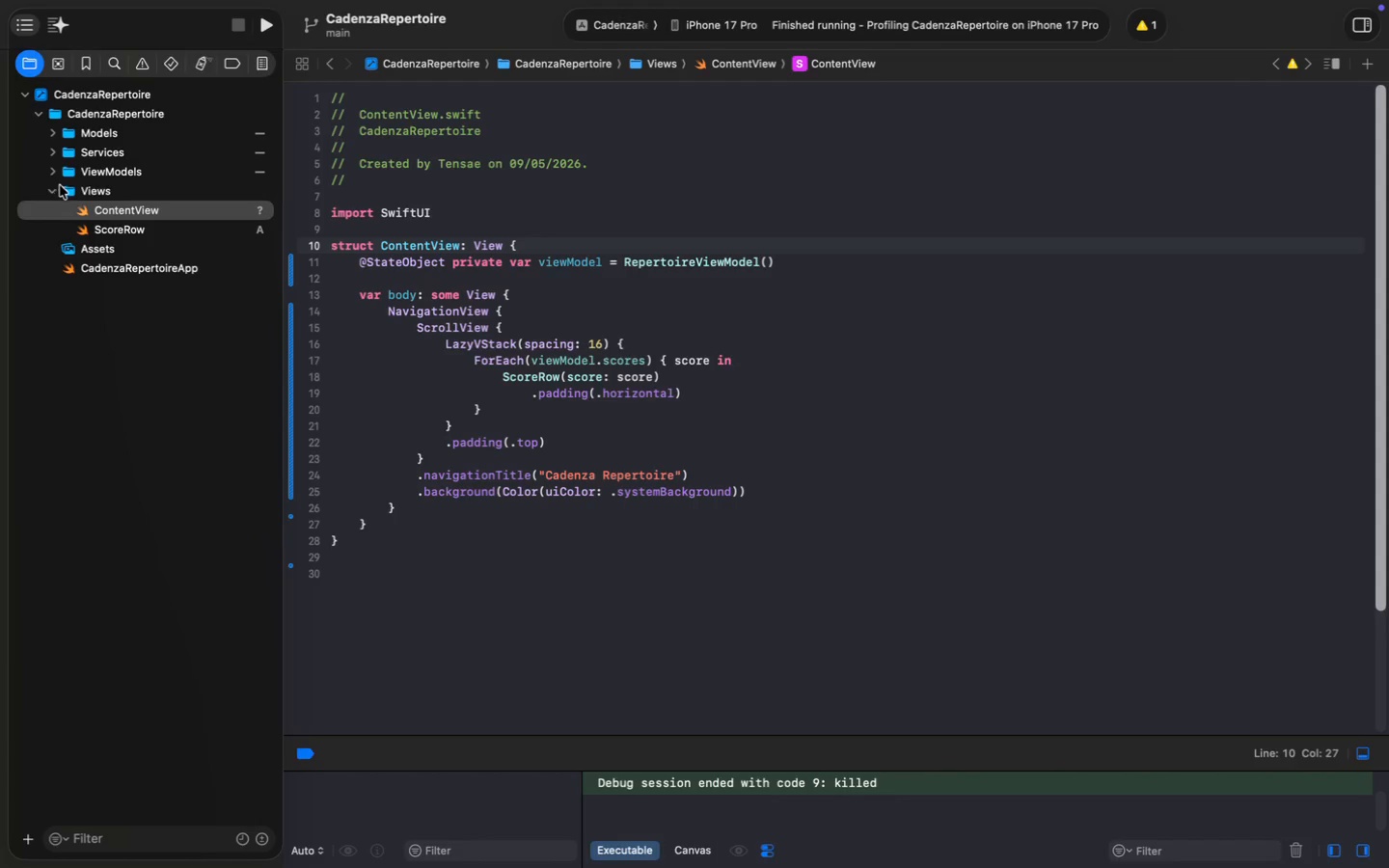 
left_click([52, 190])
 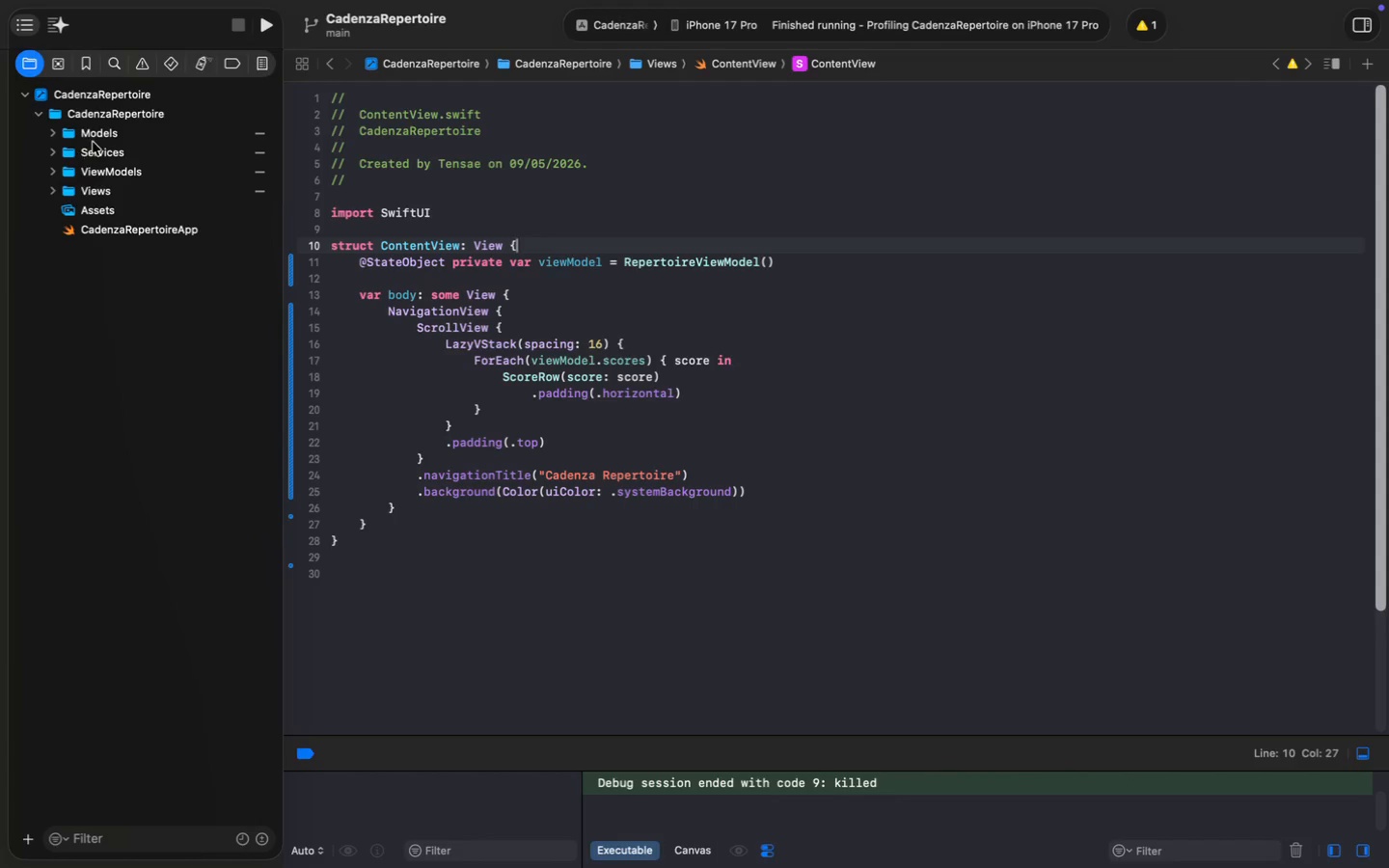 
left_click([111, 115])
 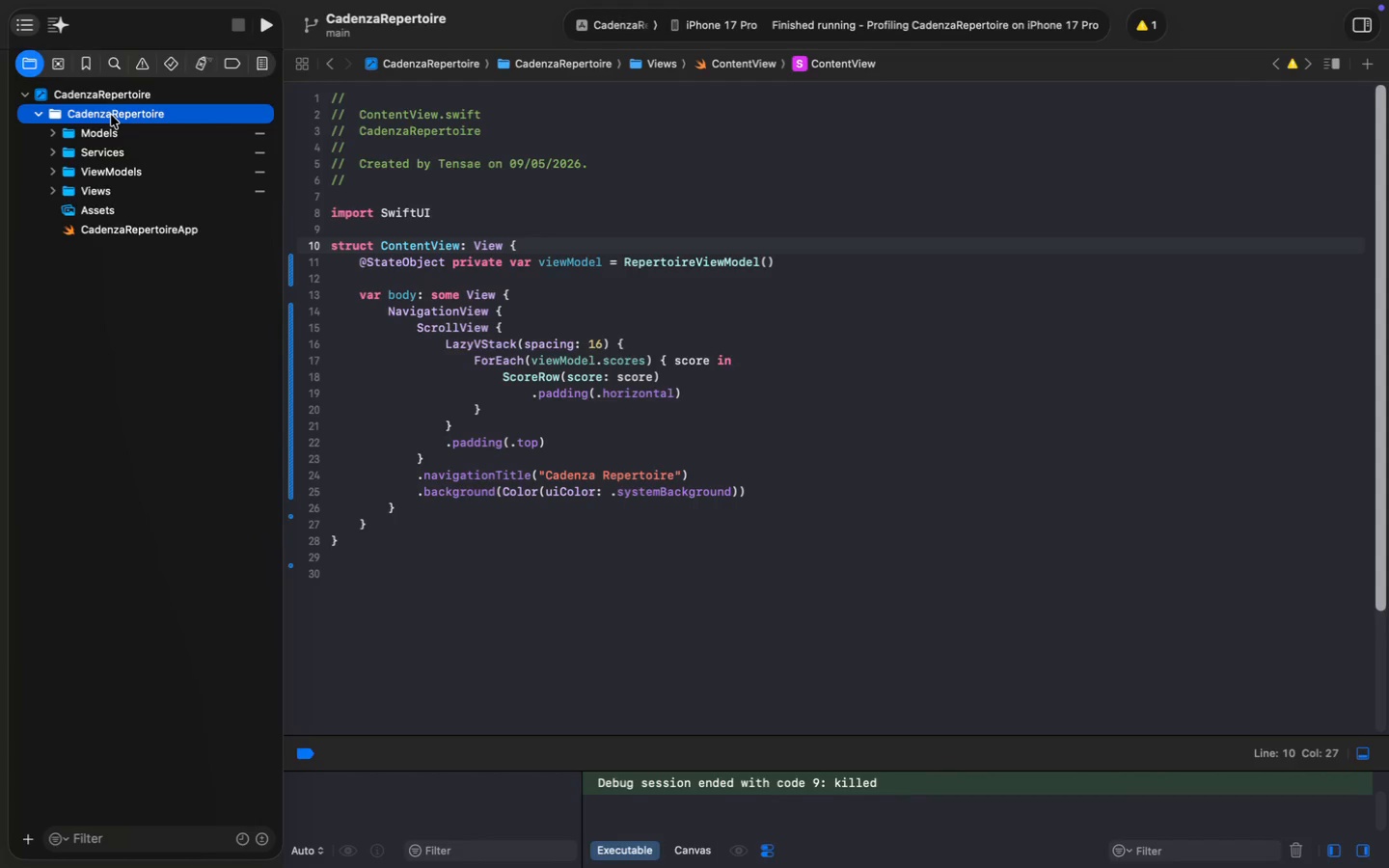 
key(Alt+Meta+N)
 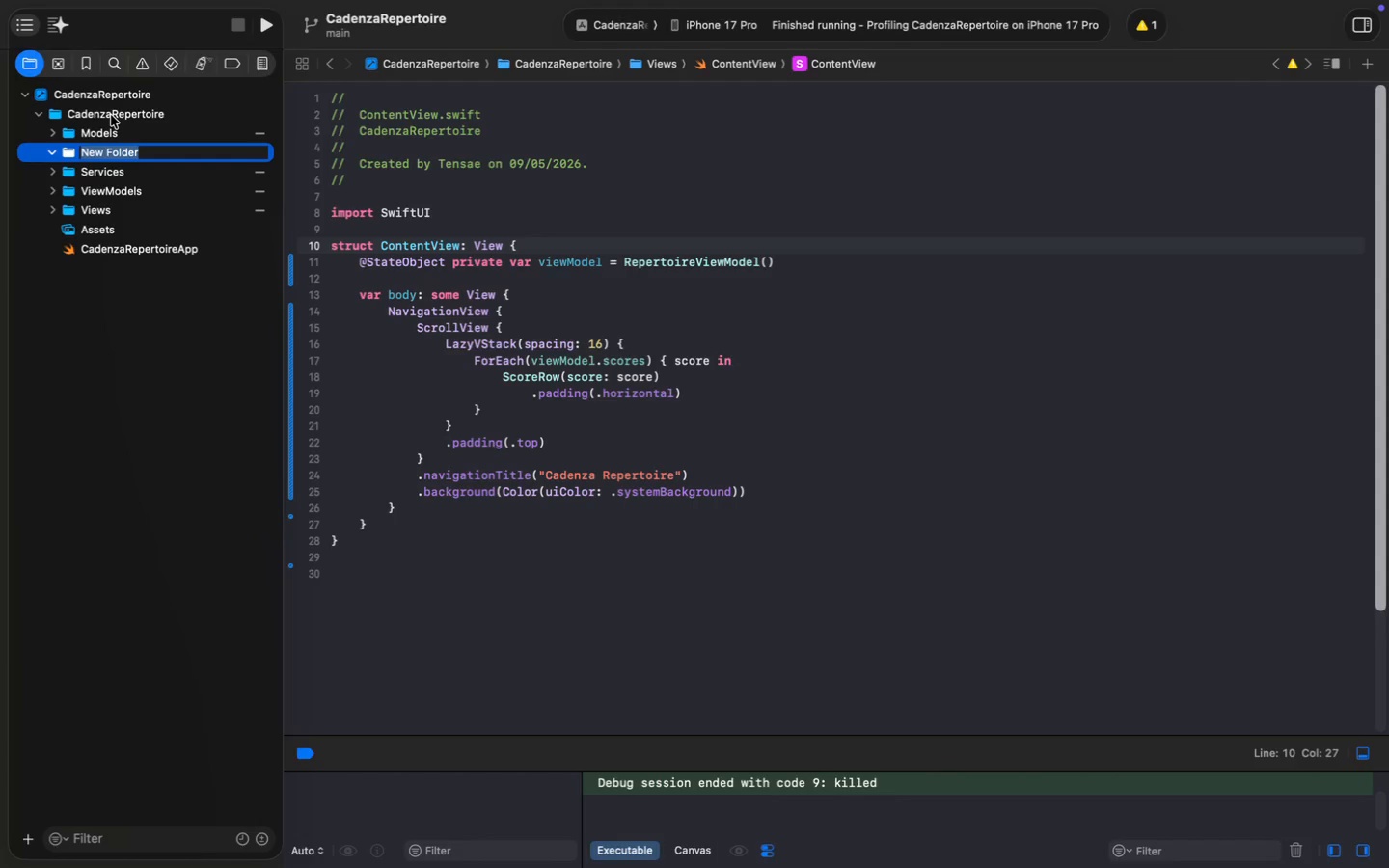 
type(Core)
 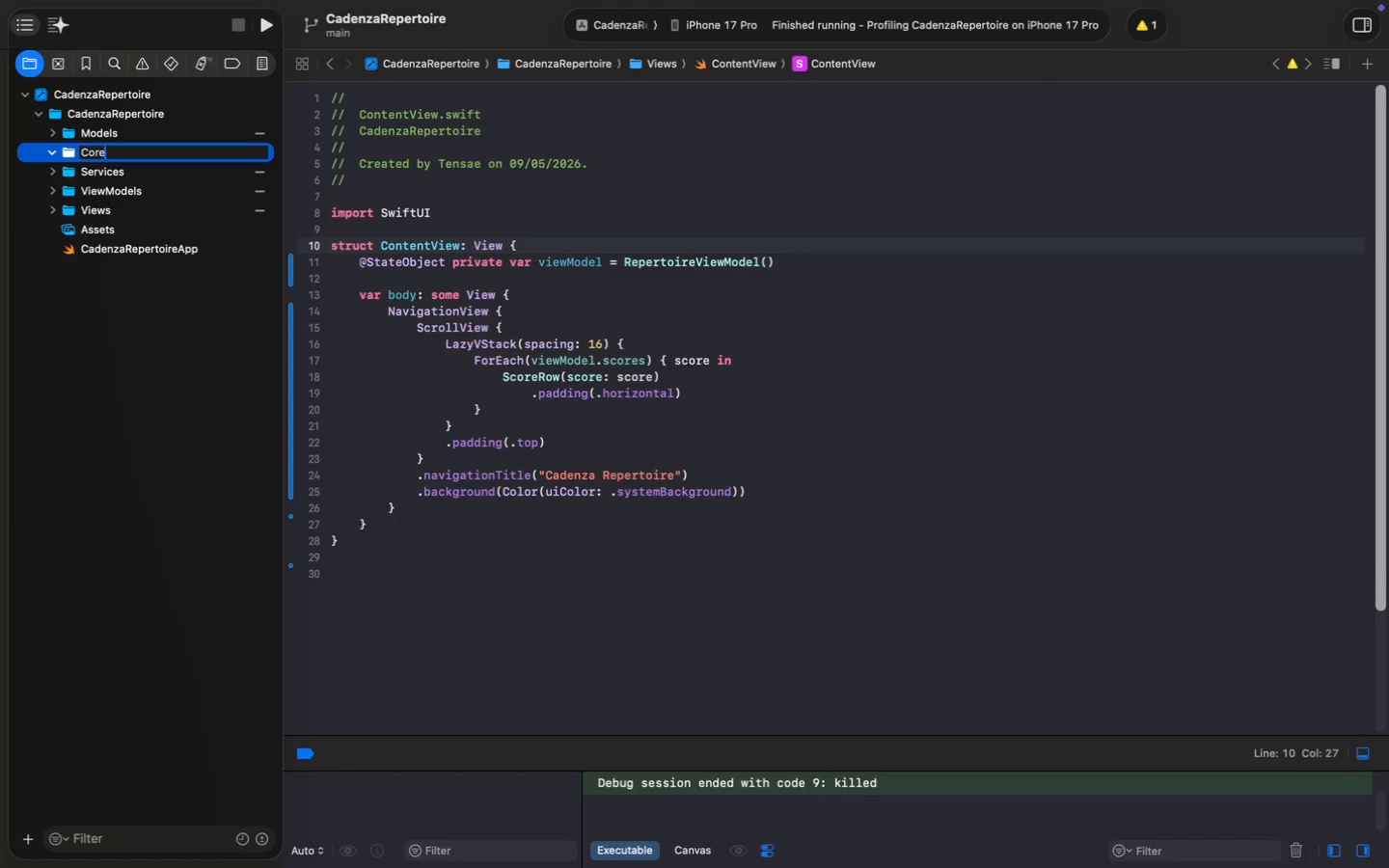 
key(Enter)
 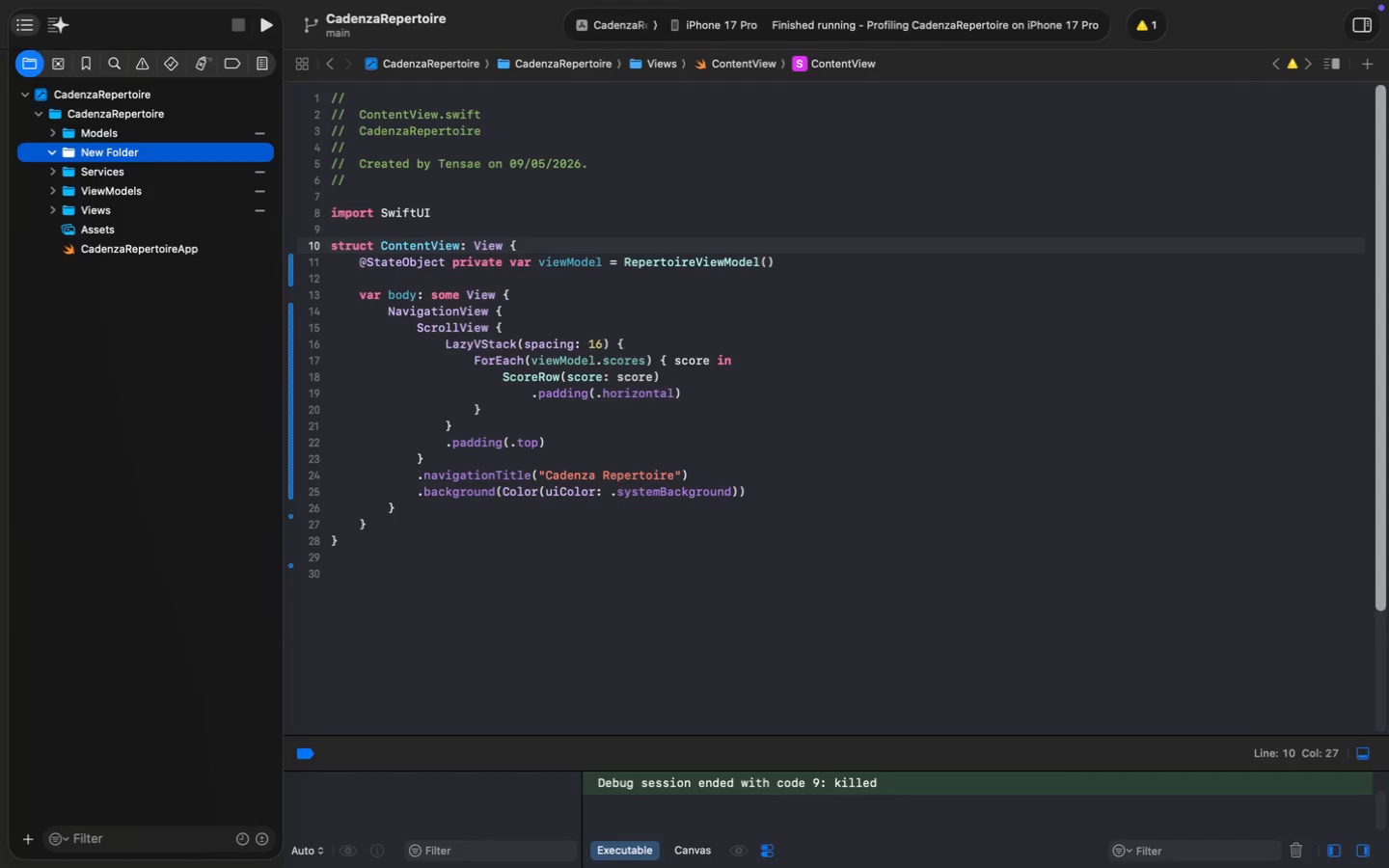 
key(Meta+N)
 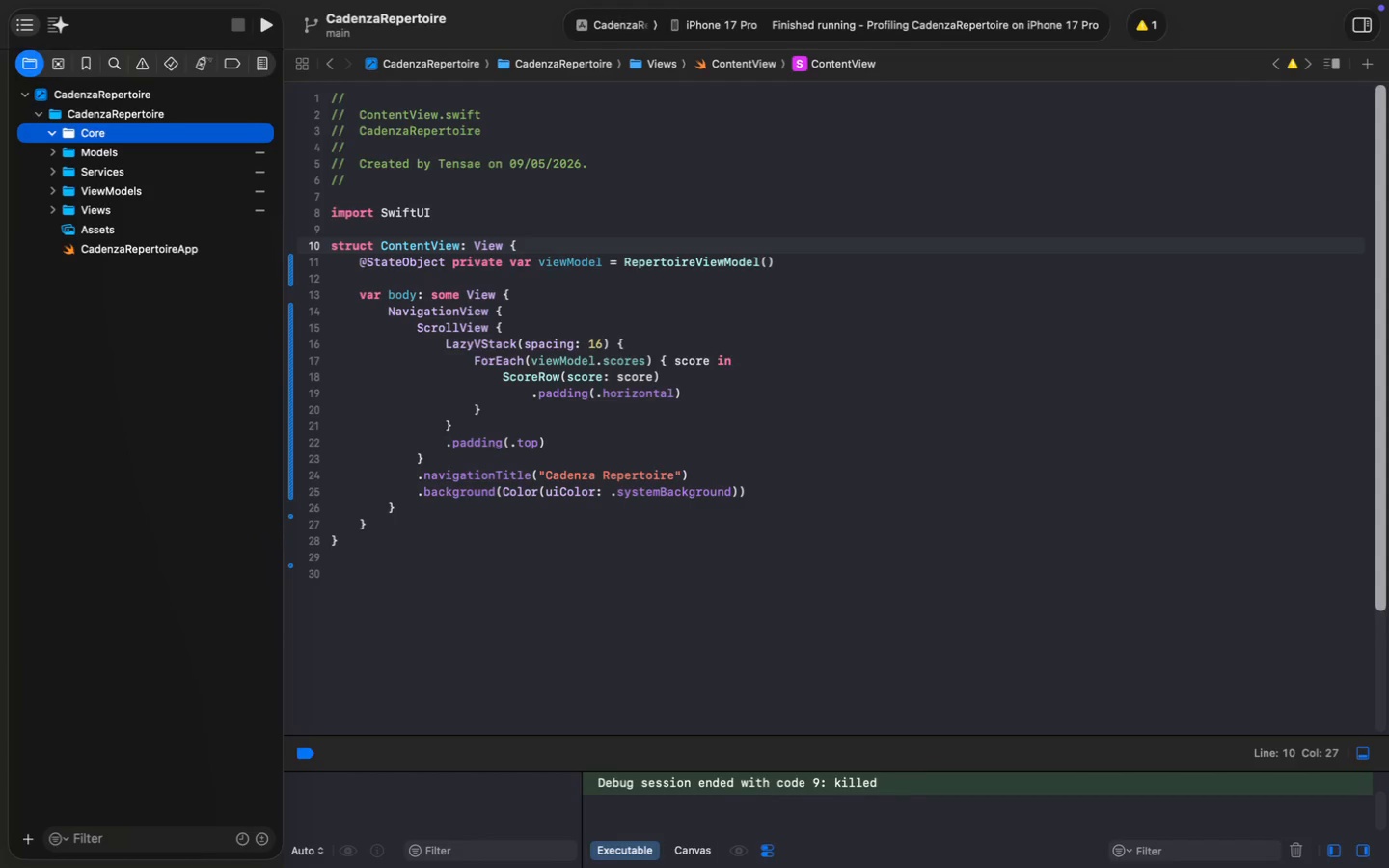 
type(THe)
key(Backspace)
key(Backspace)
key(Backspace)
 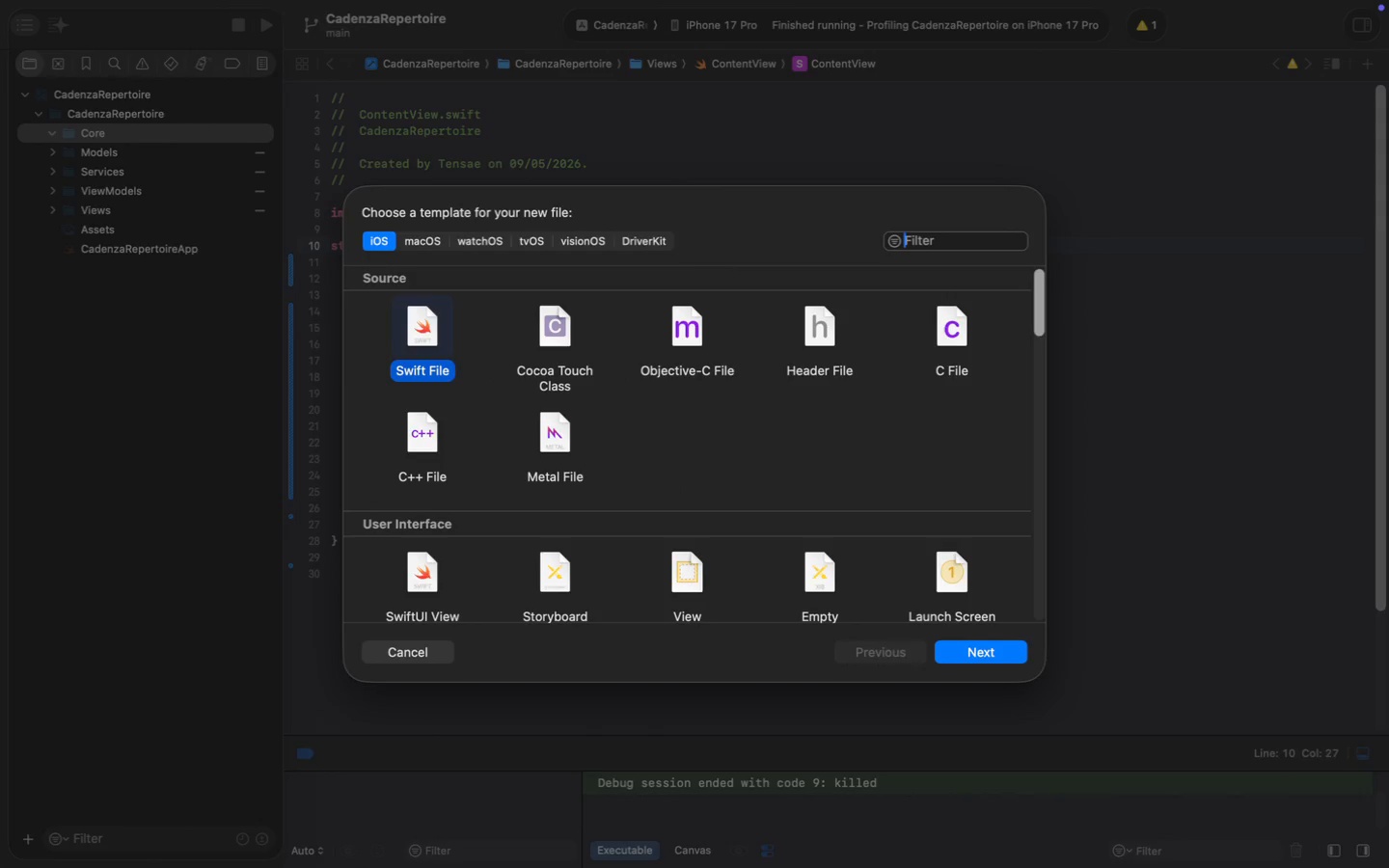 
key(Enter)
 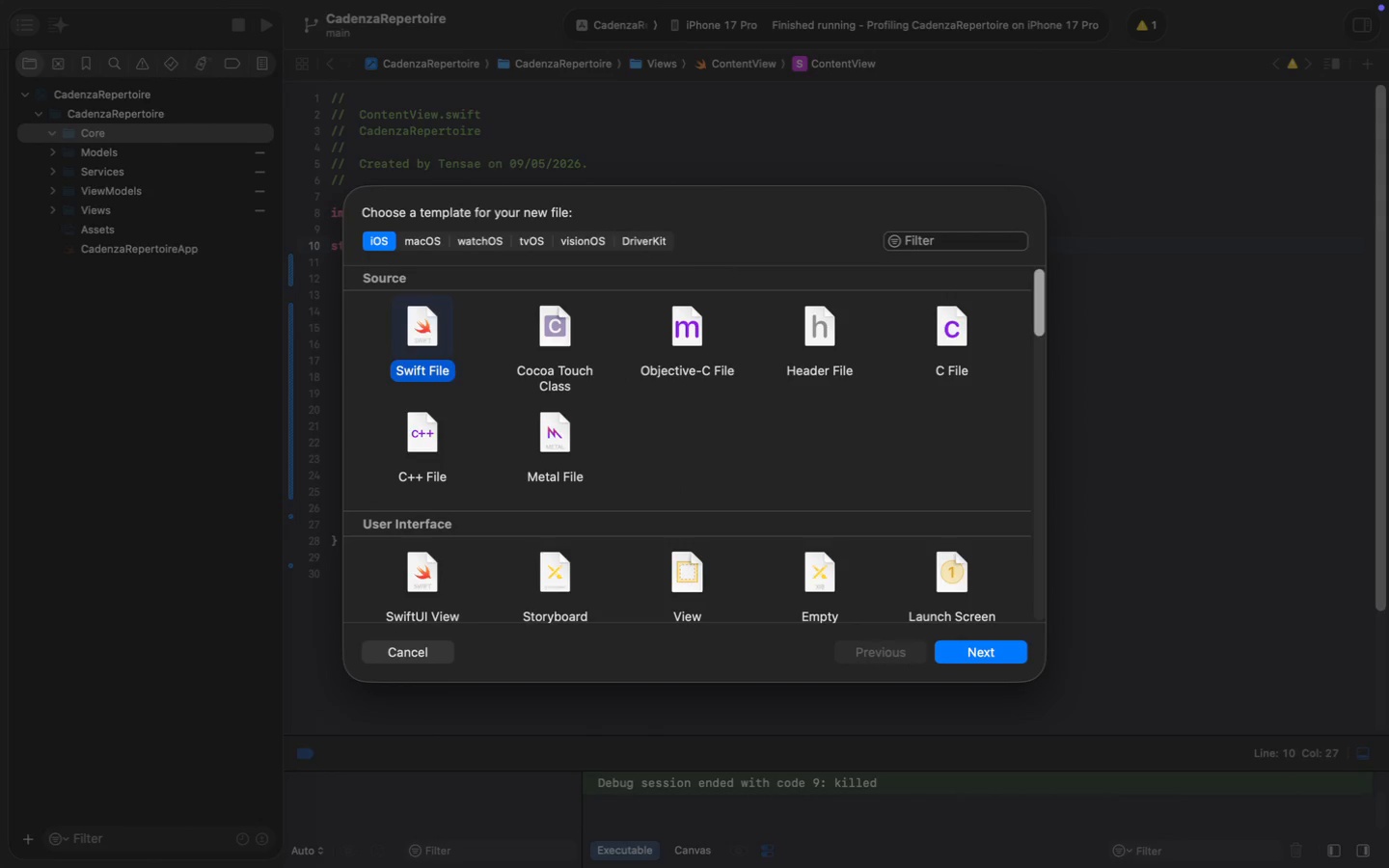 
type(Theme.swift)
key(Backspace)
key(Backspace)
key(Backspace)
key(Backspace)
key(Backspace)
key(Backspace)
 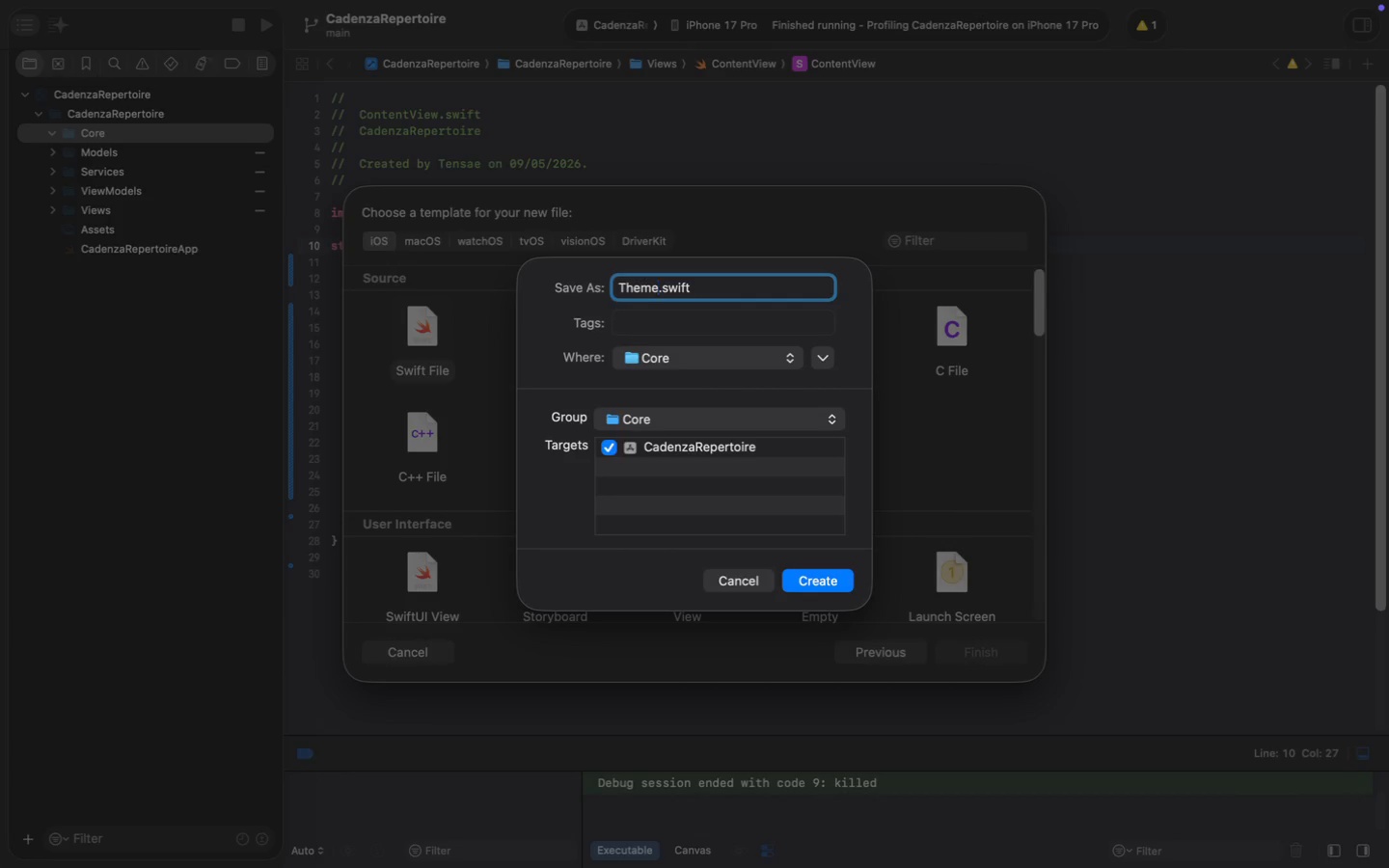 
key(Enter)
 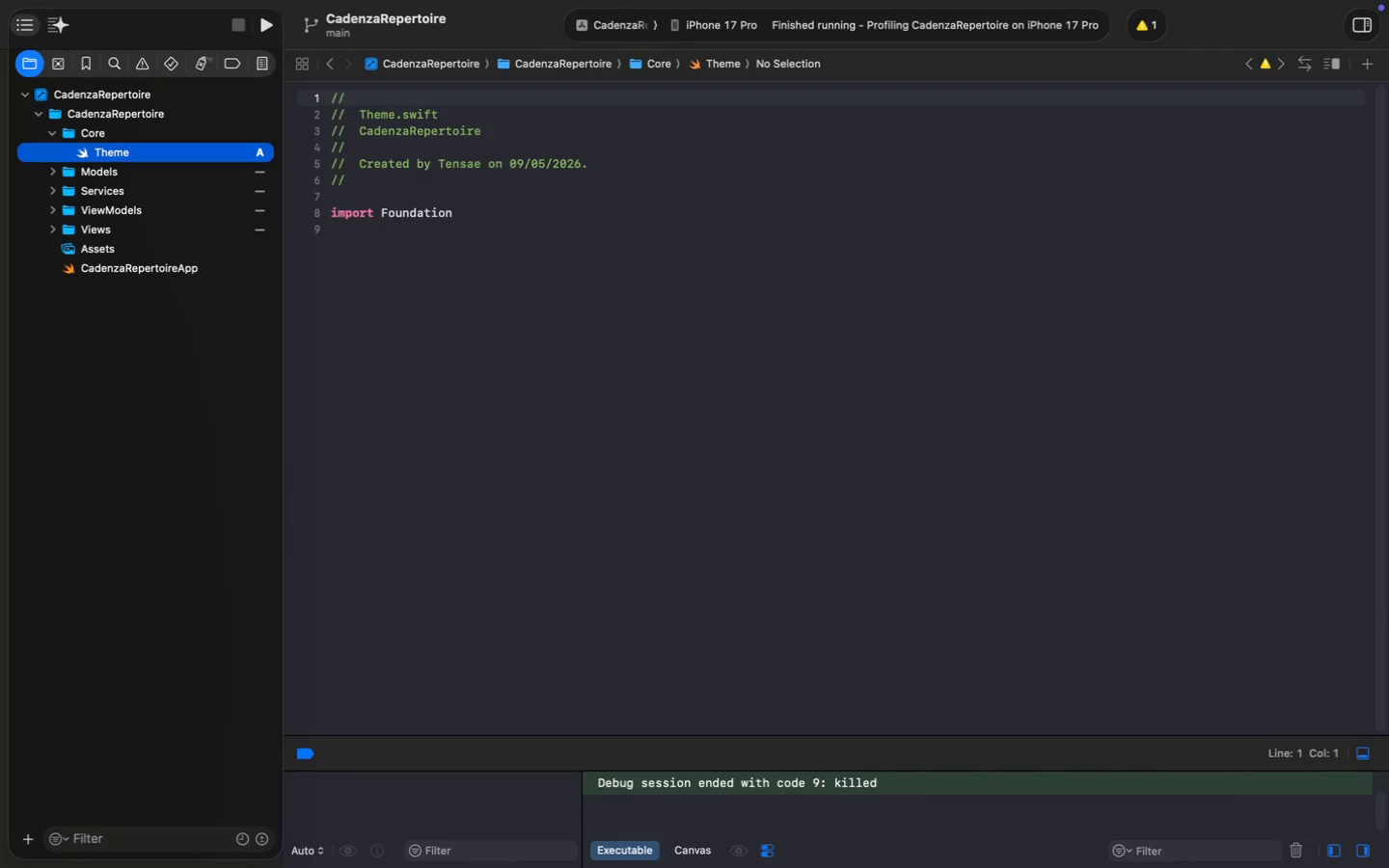 
double_click([436, 215])
 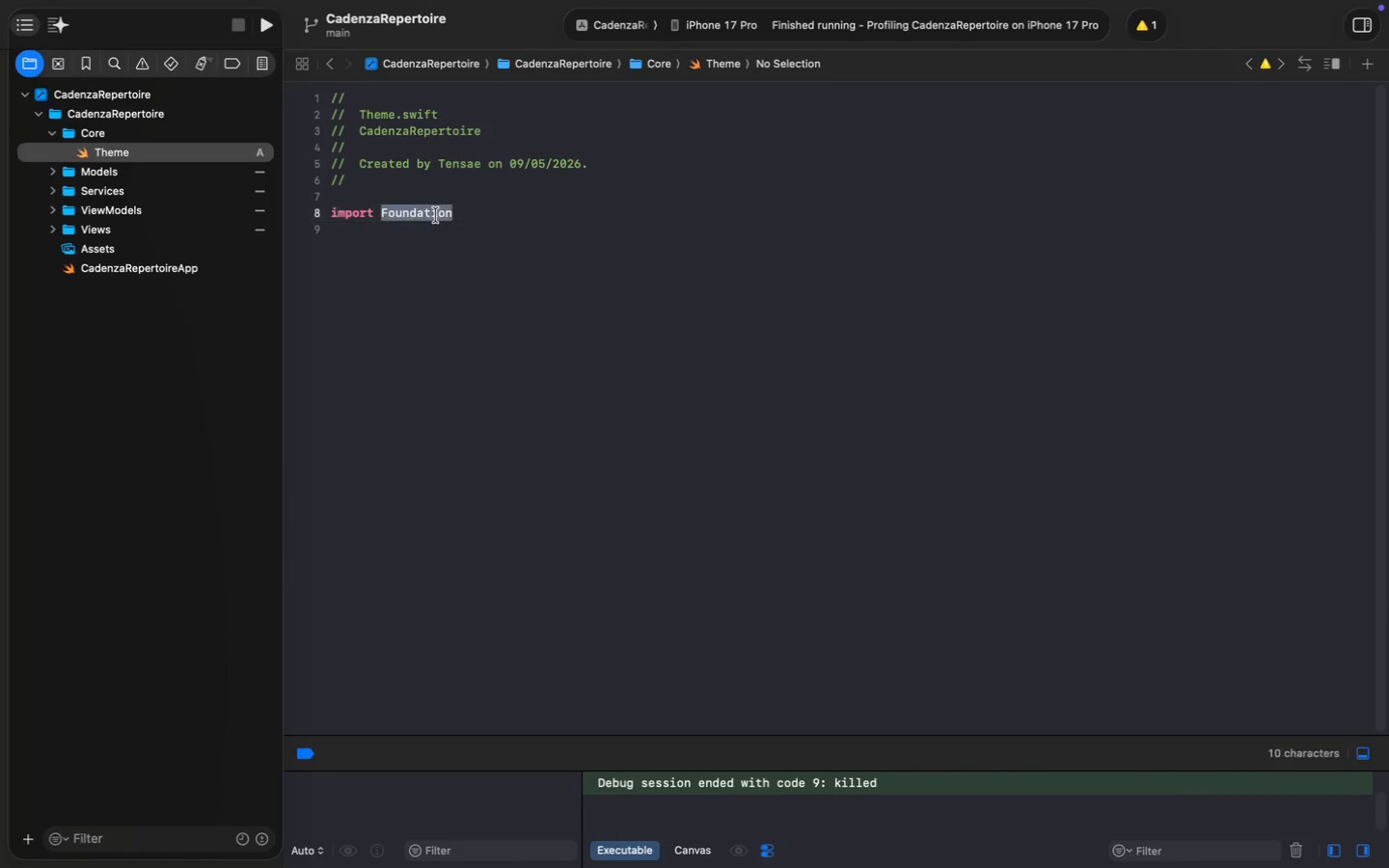 
type(Swift)
 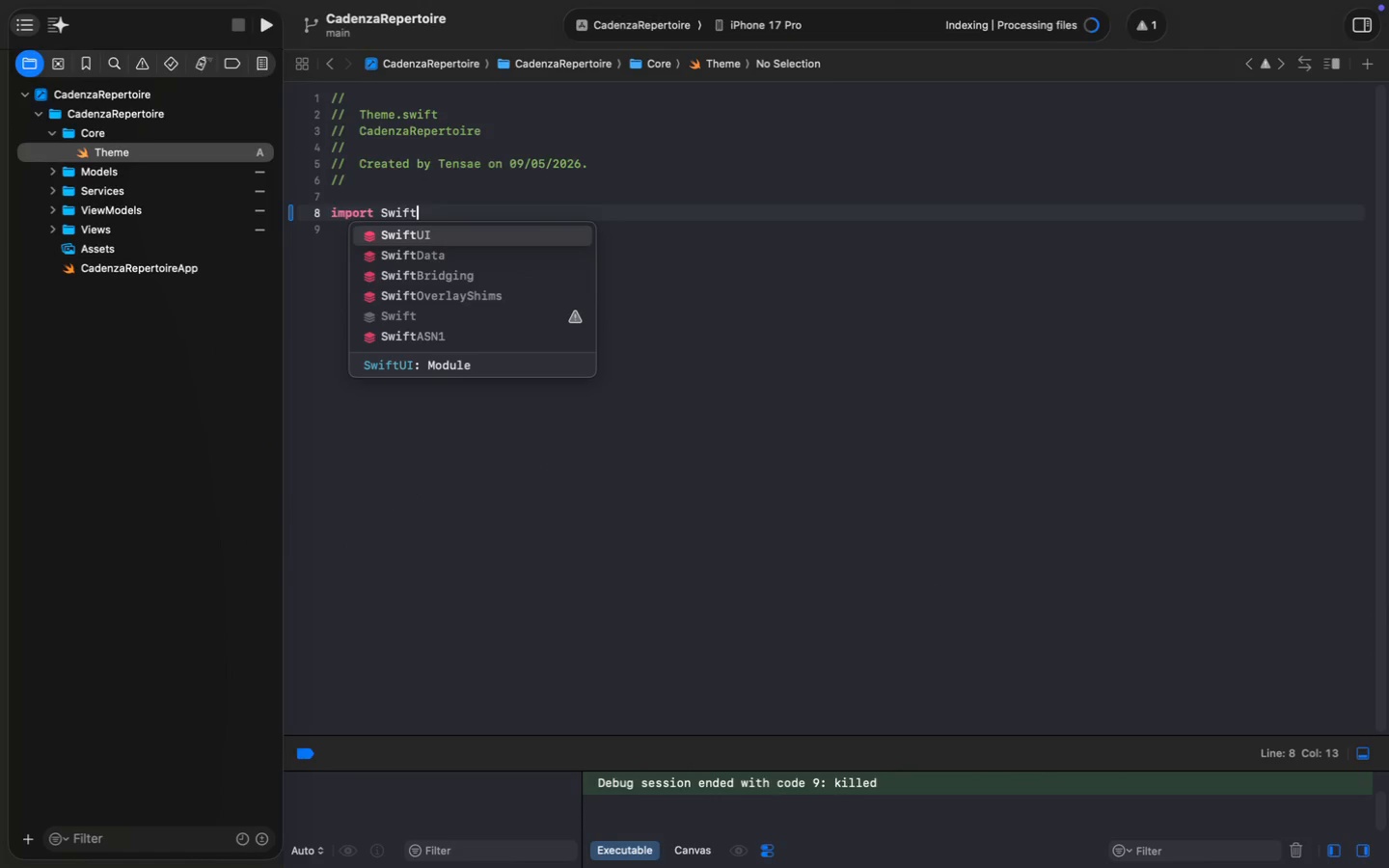 
key(Enter)
 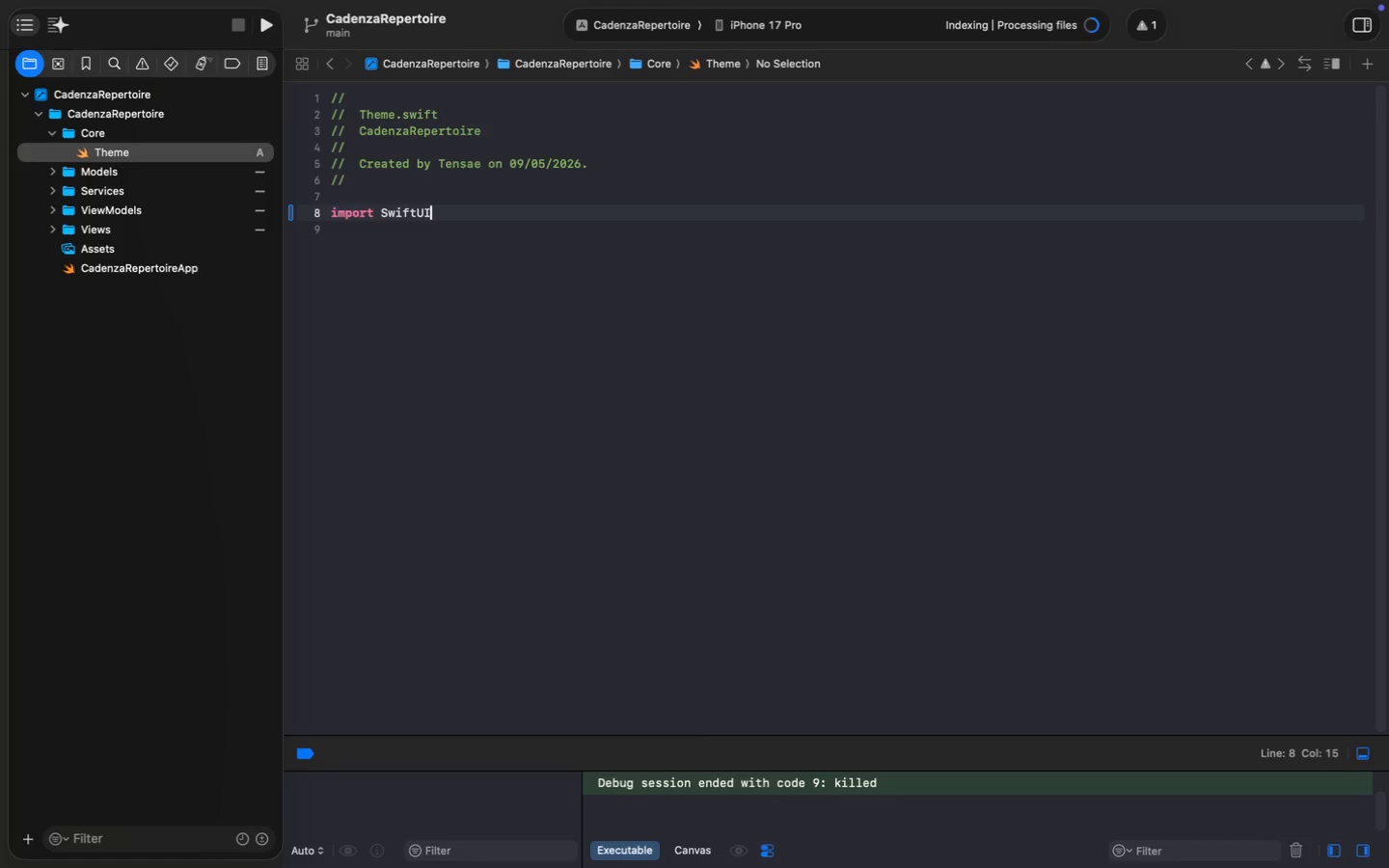 
key(Enter)
 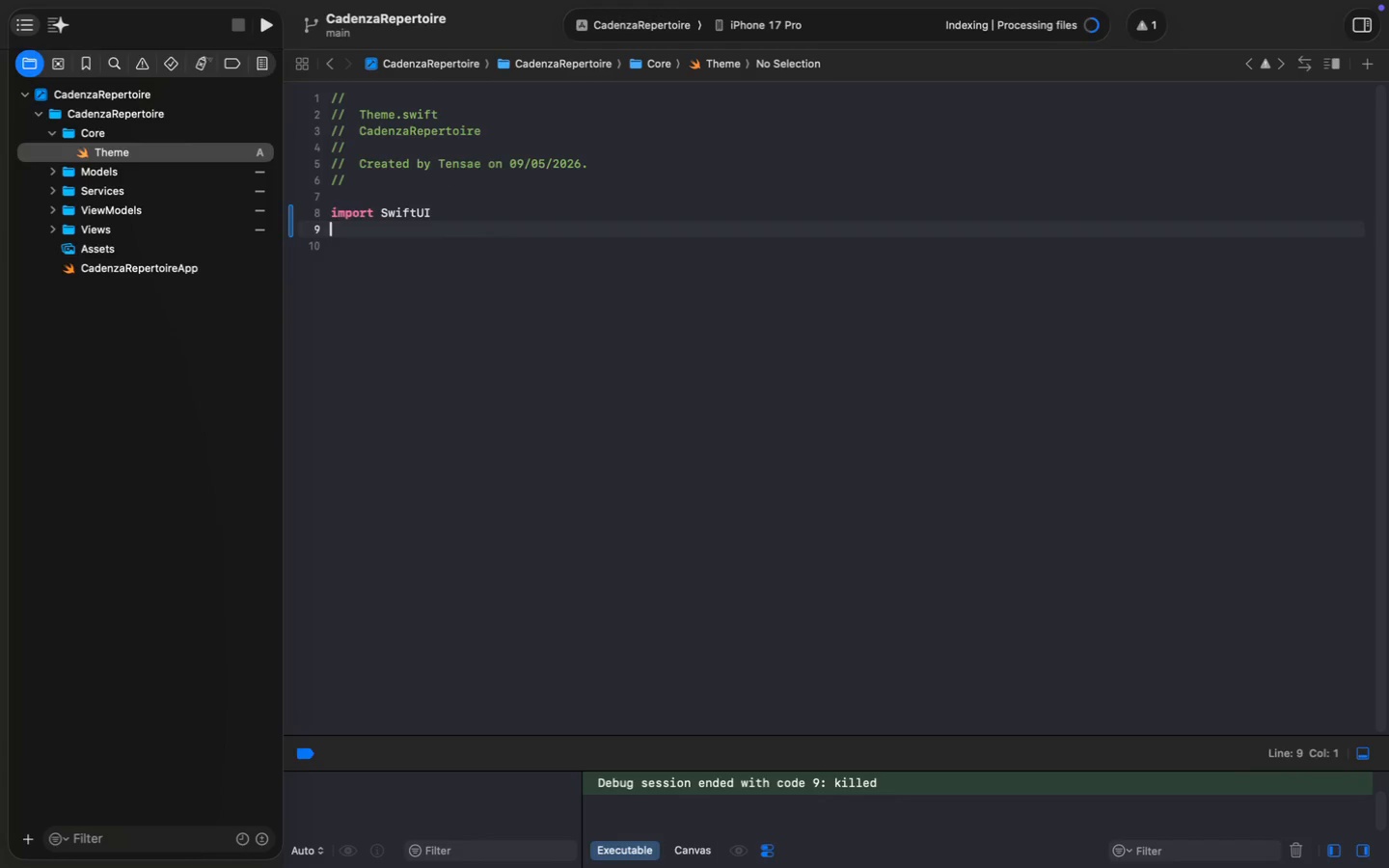 
key(Enter)
 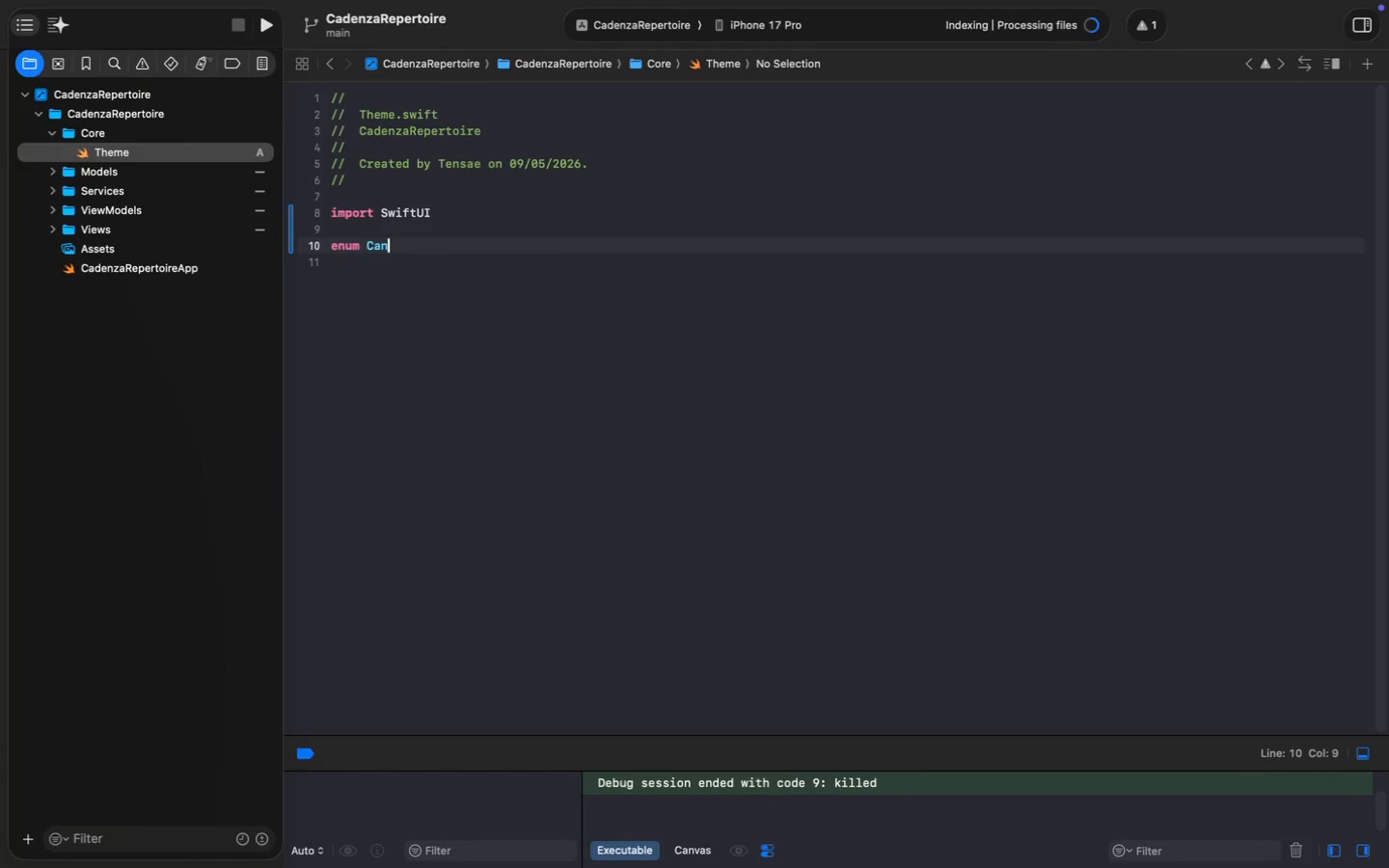 
type(enum CandenzaTheme)
 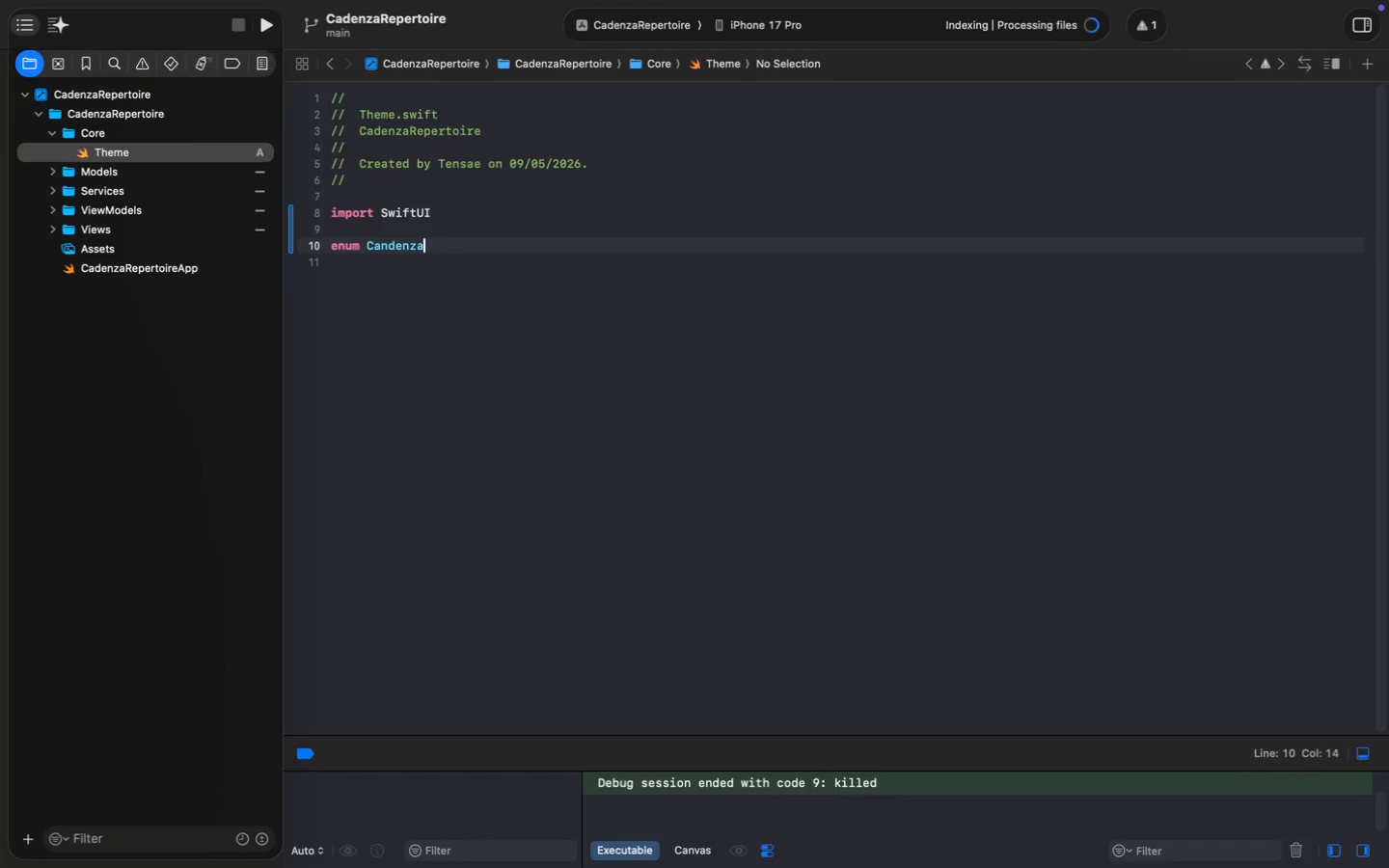 
key(Space)
 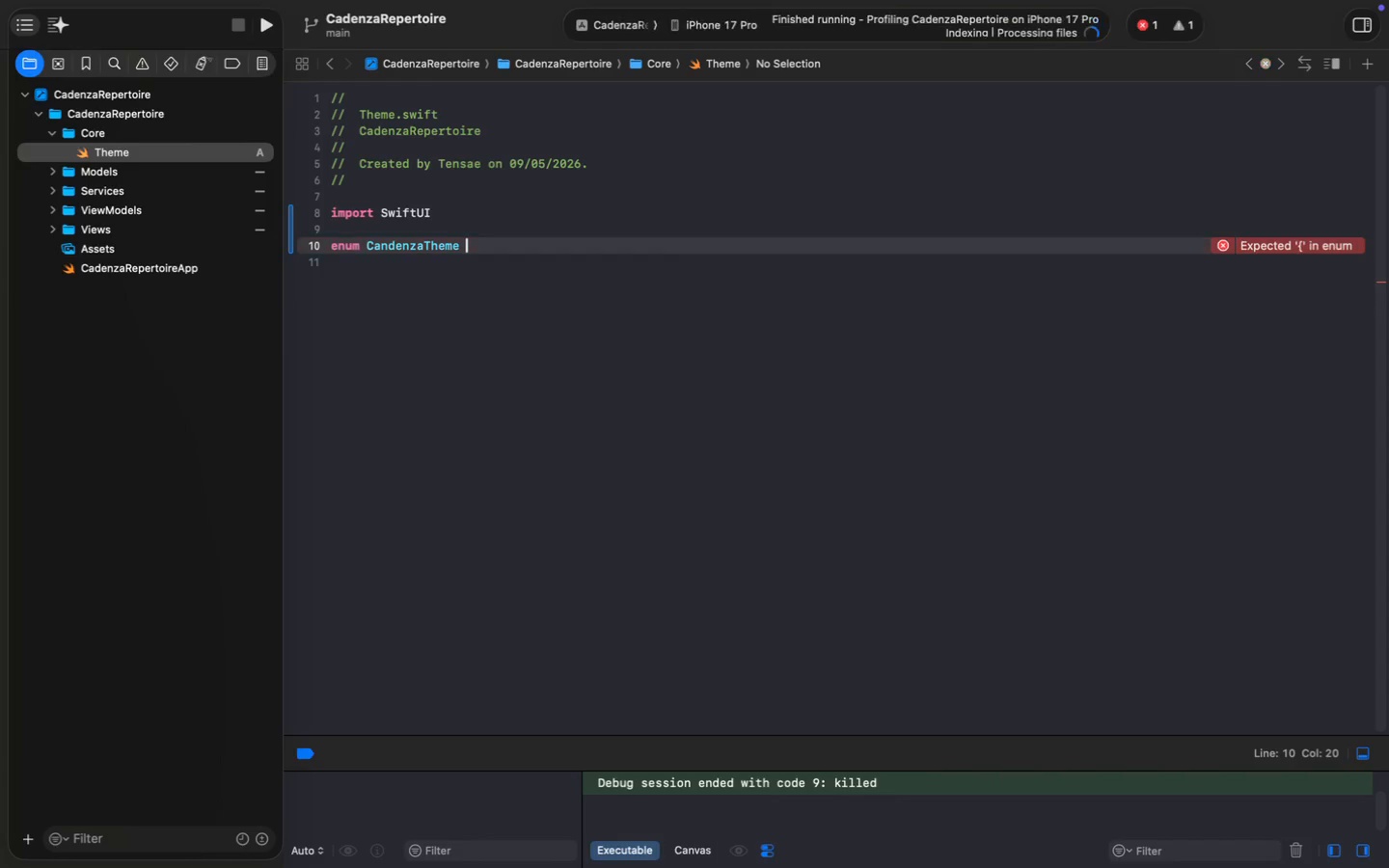 
key(Shift+ShiftLeft)
 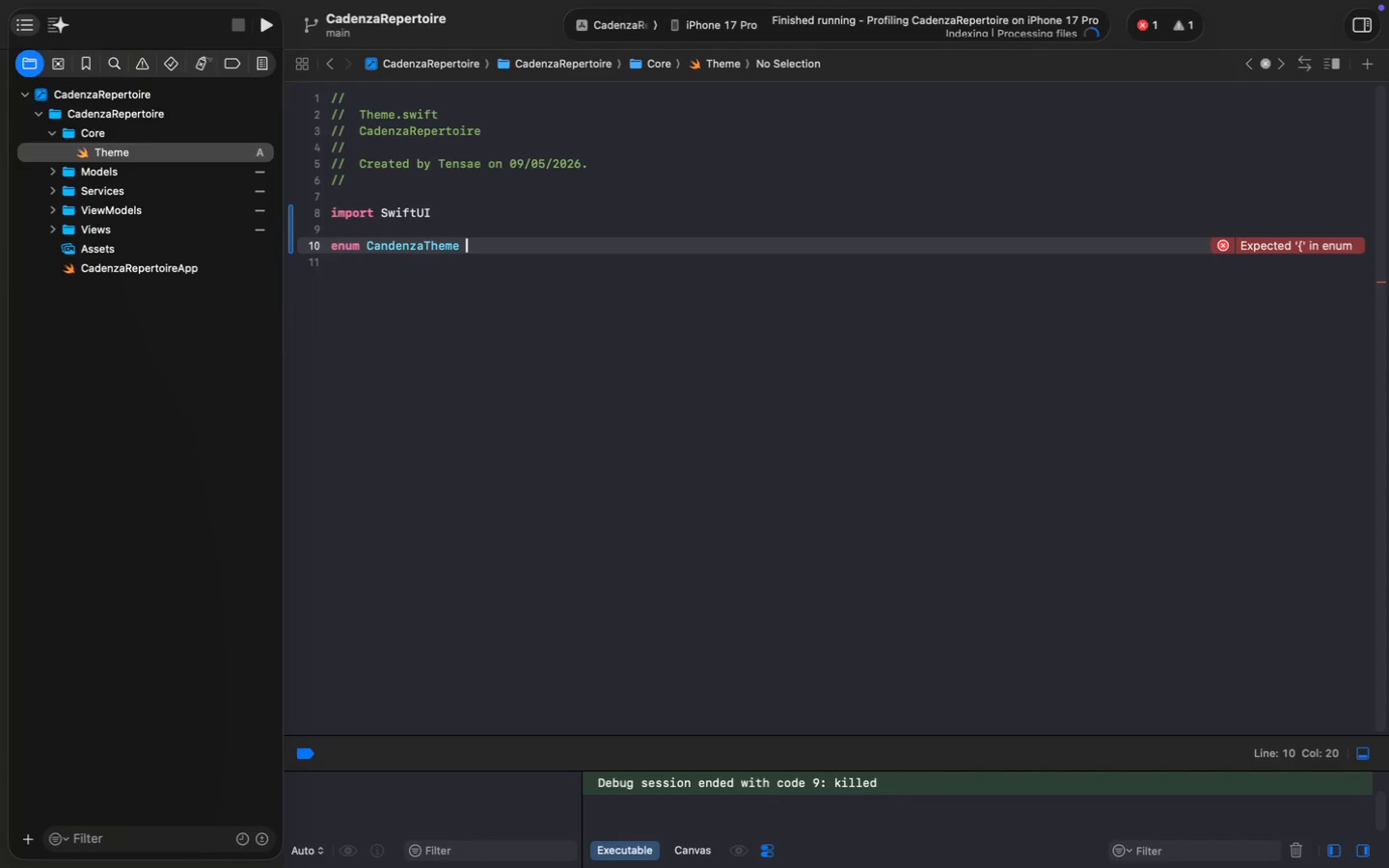 
key(Shift+BracketLeft)
 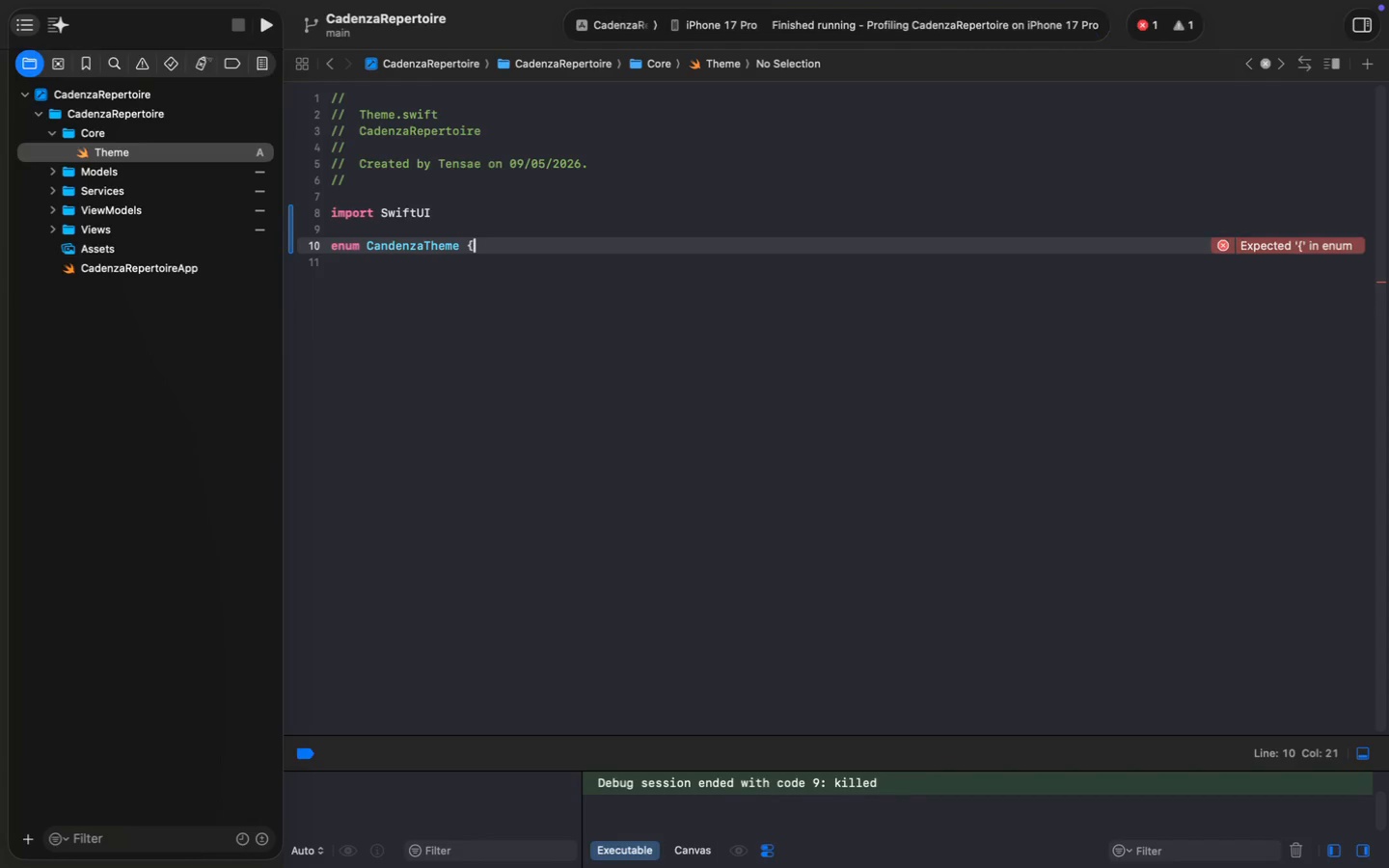 
key(Enter)
 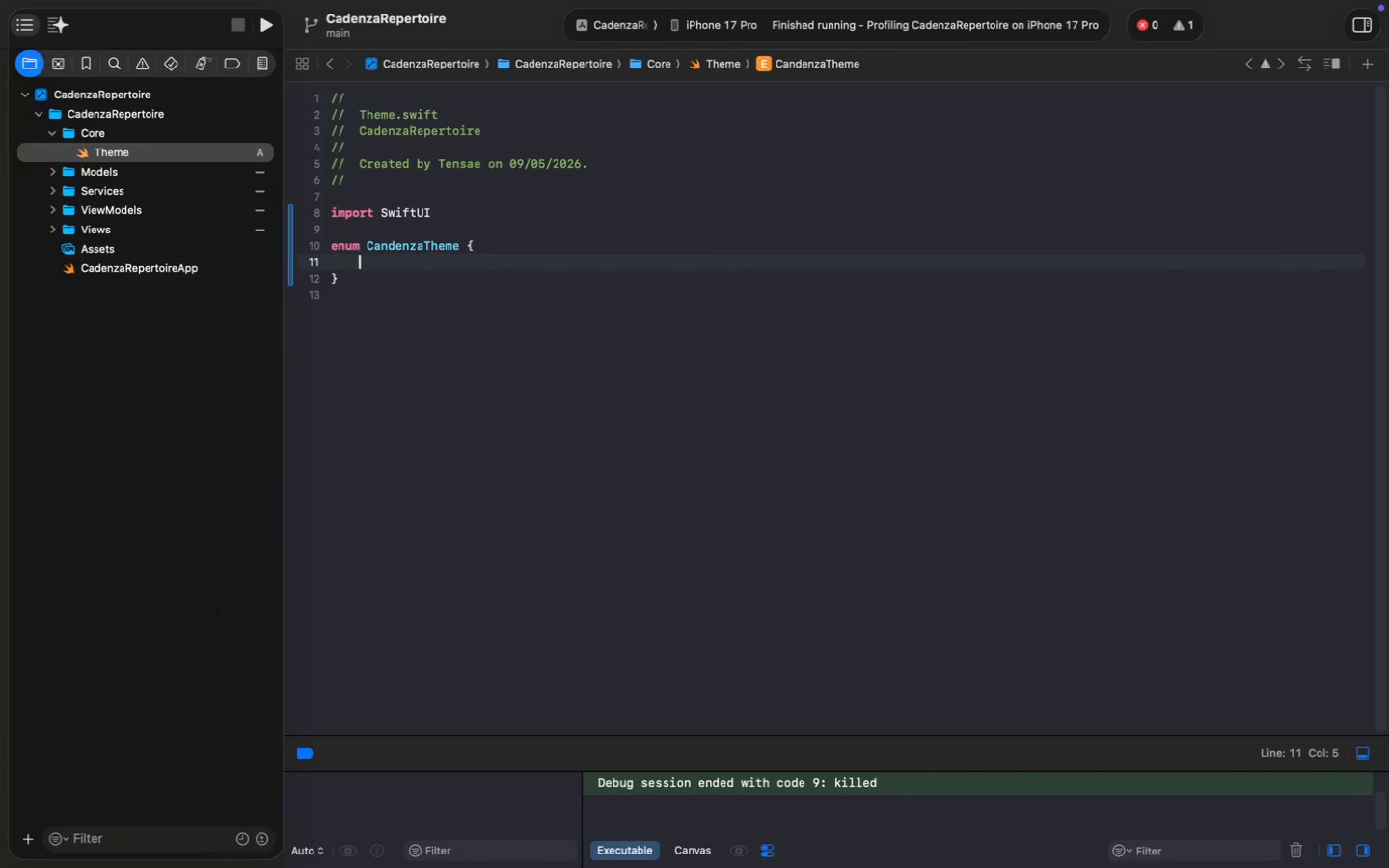 
wait(5.54)
 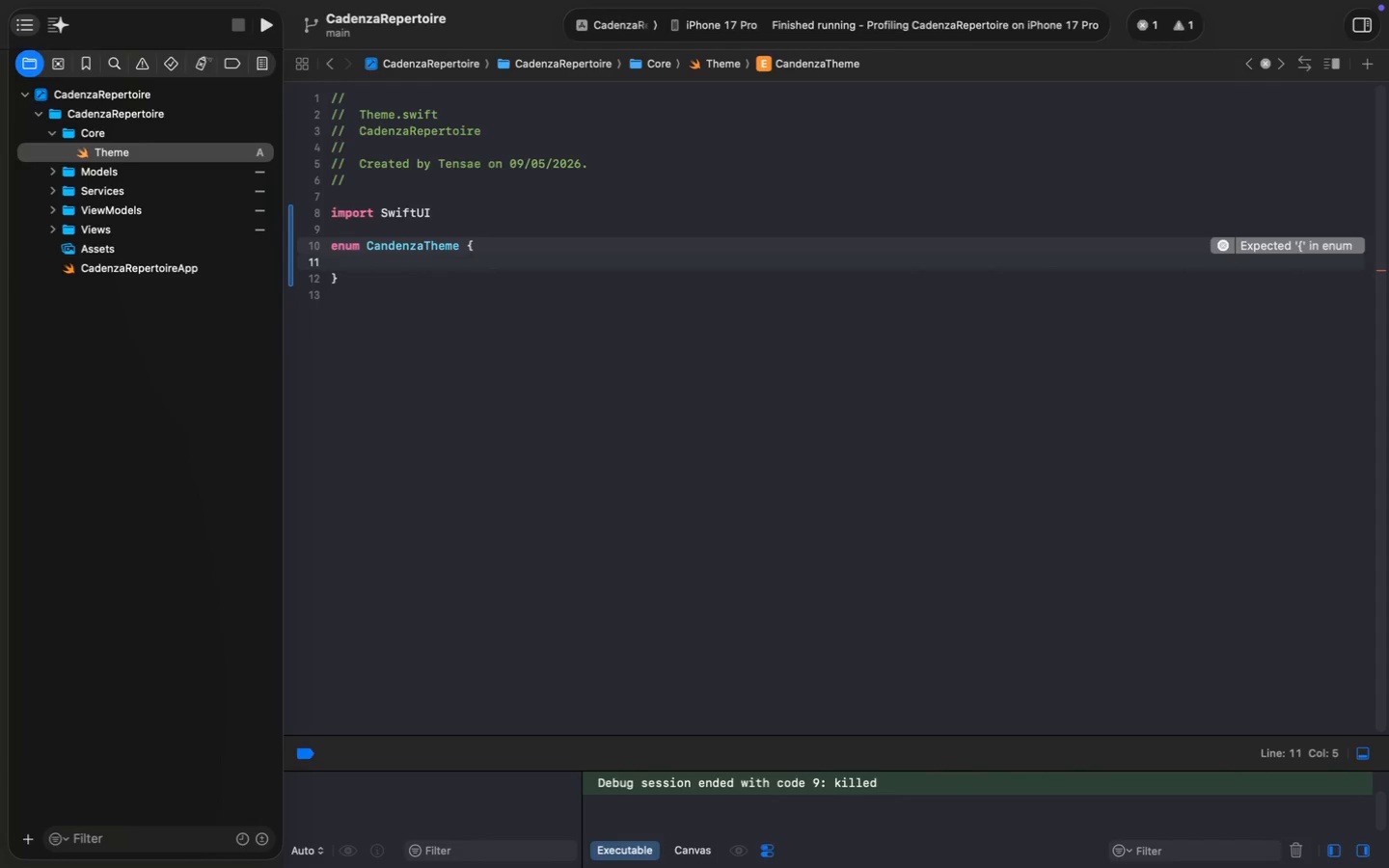 
right_click([92, 131])
 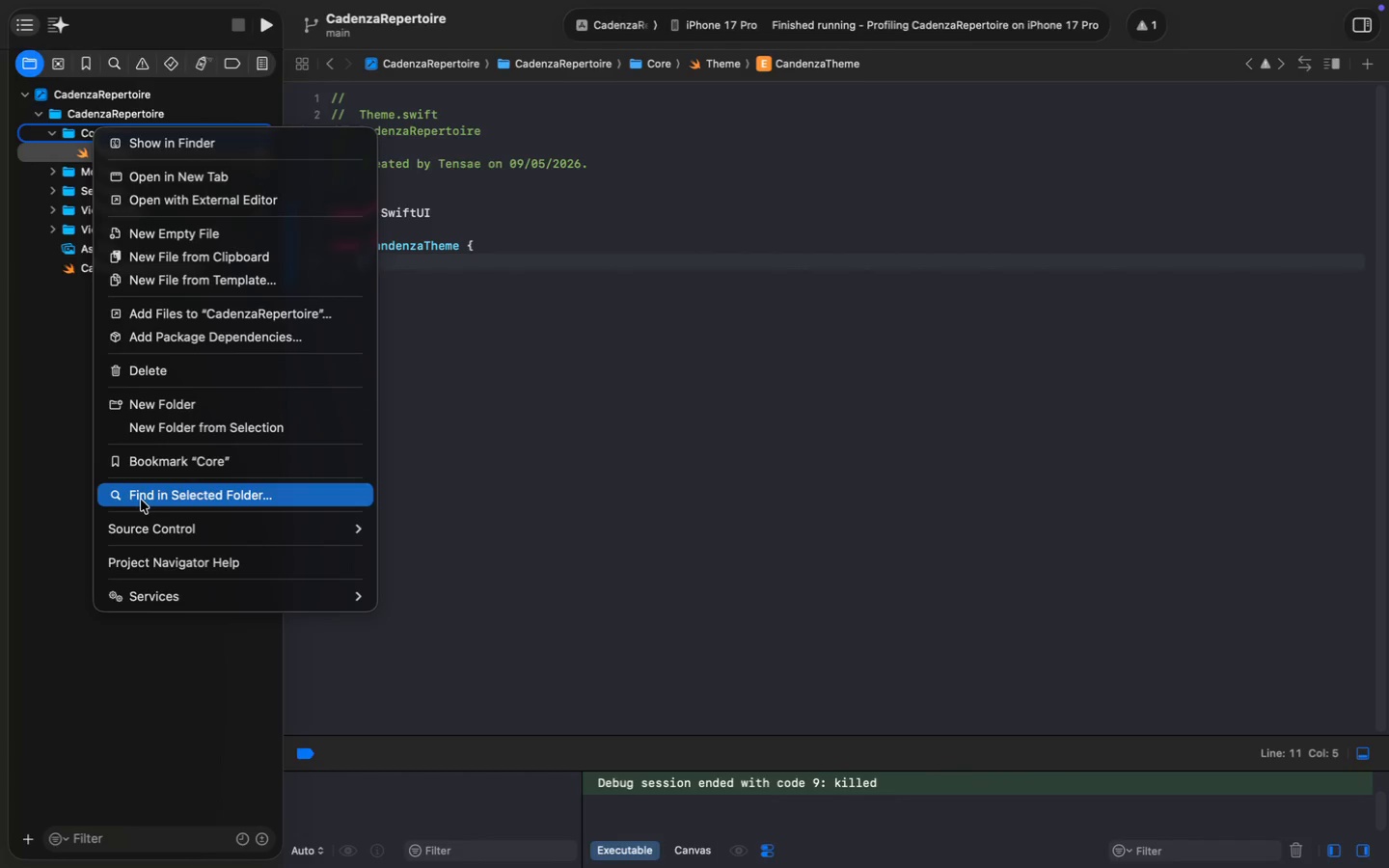 
left_click([147, 378])
 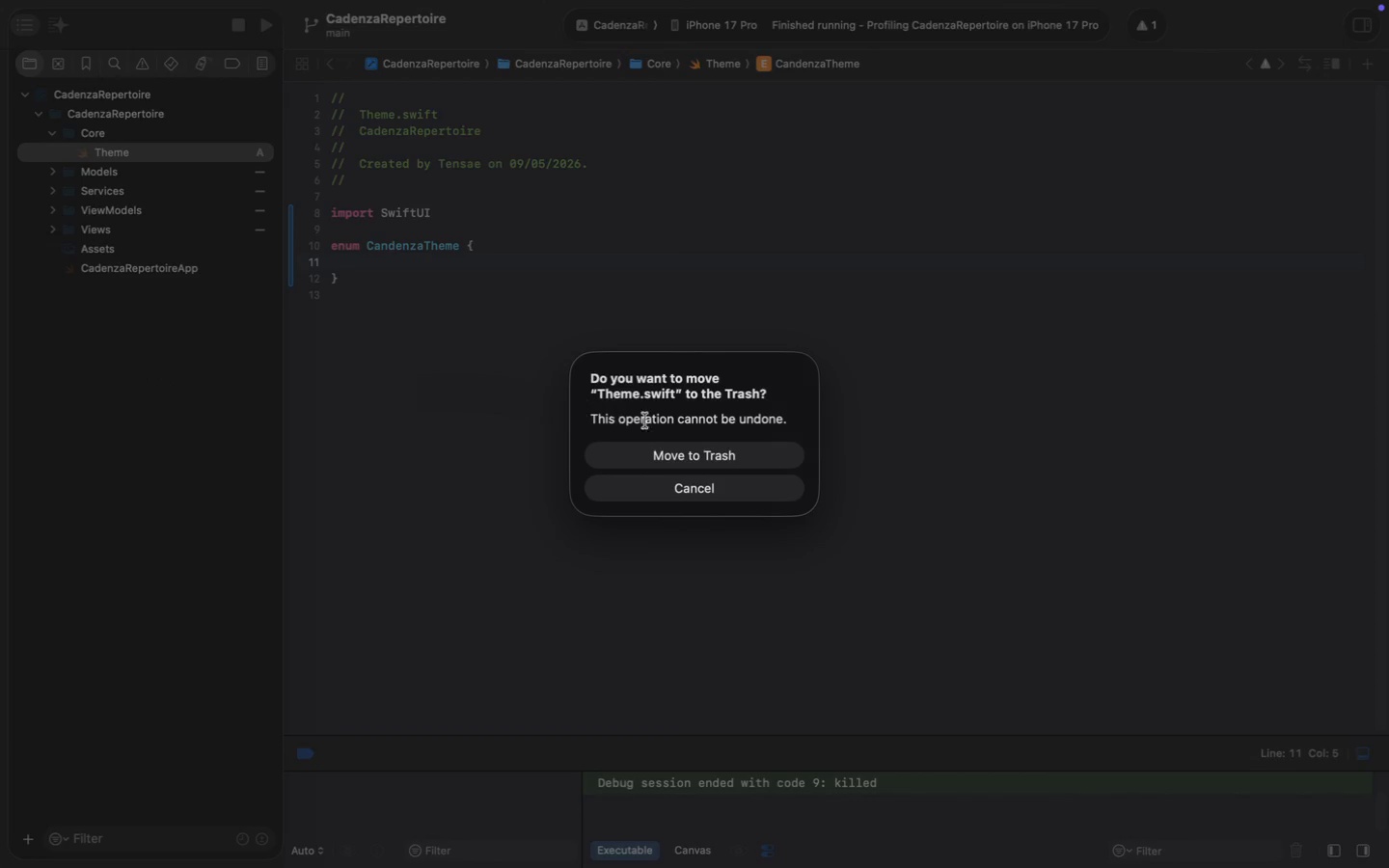 
left_click([703, 456])
 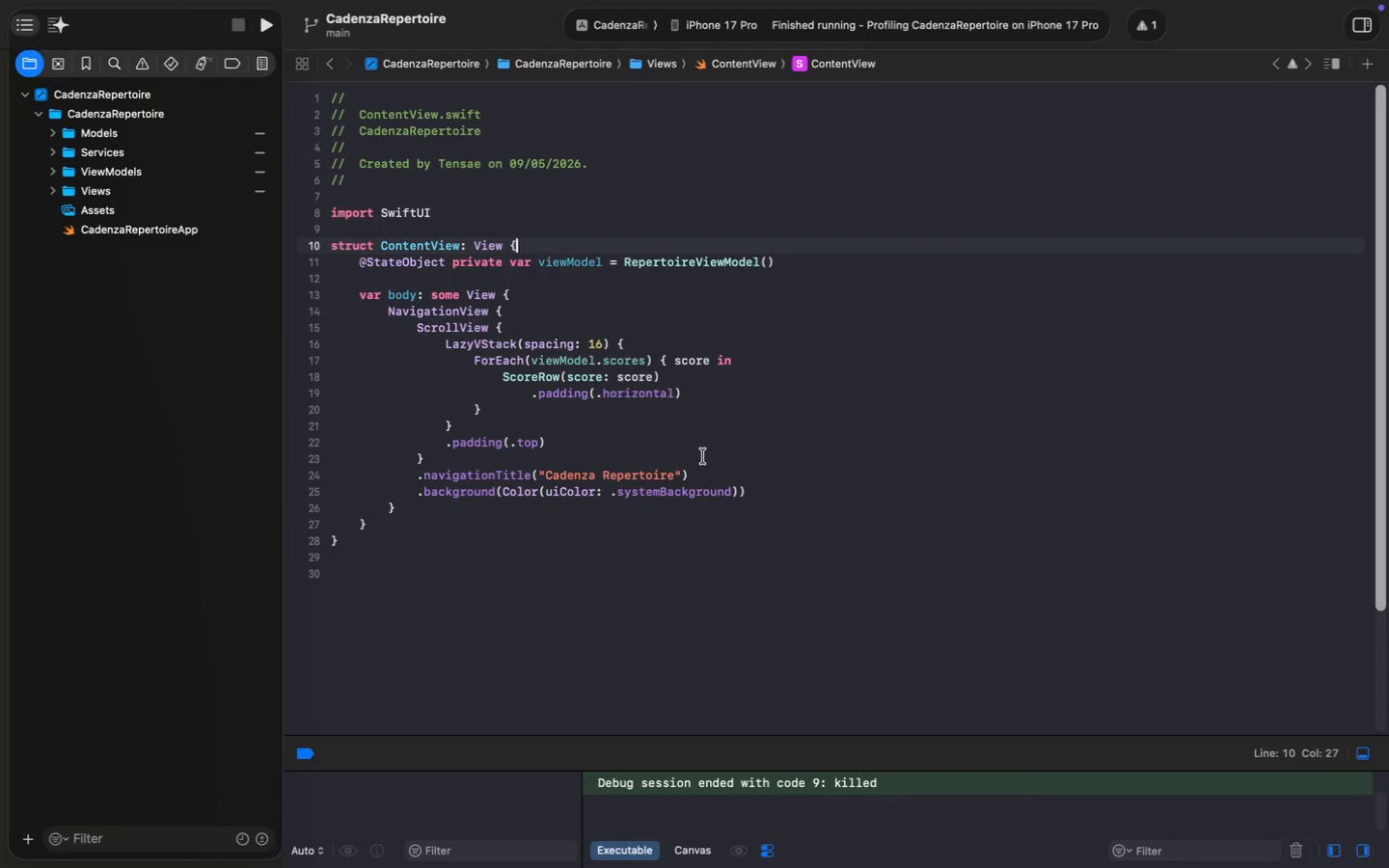 
left_click([537, 518])
 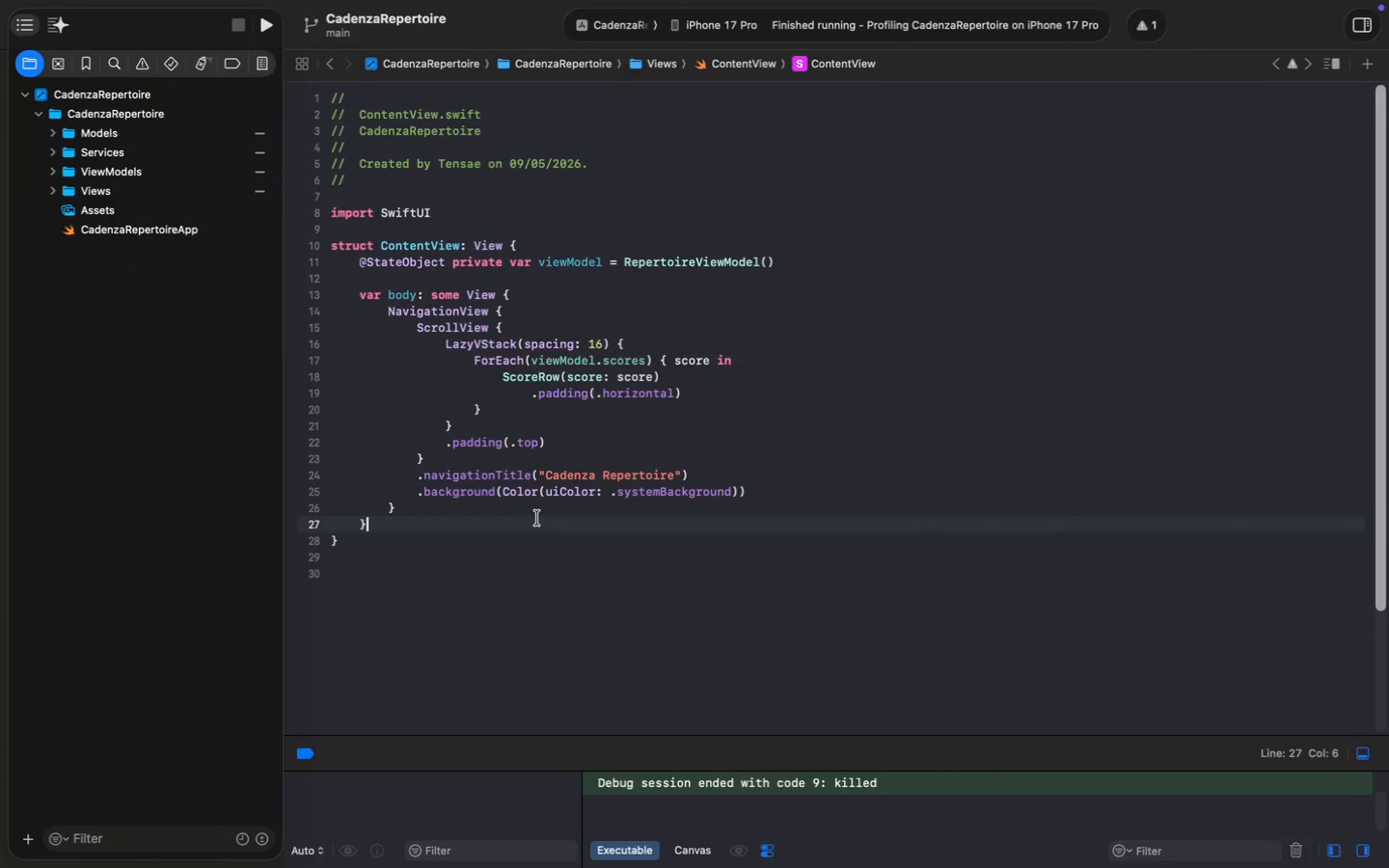 
scroll: coordinate [537, 518], scroll_direction: up, amount: 91.0